 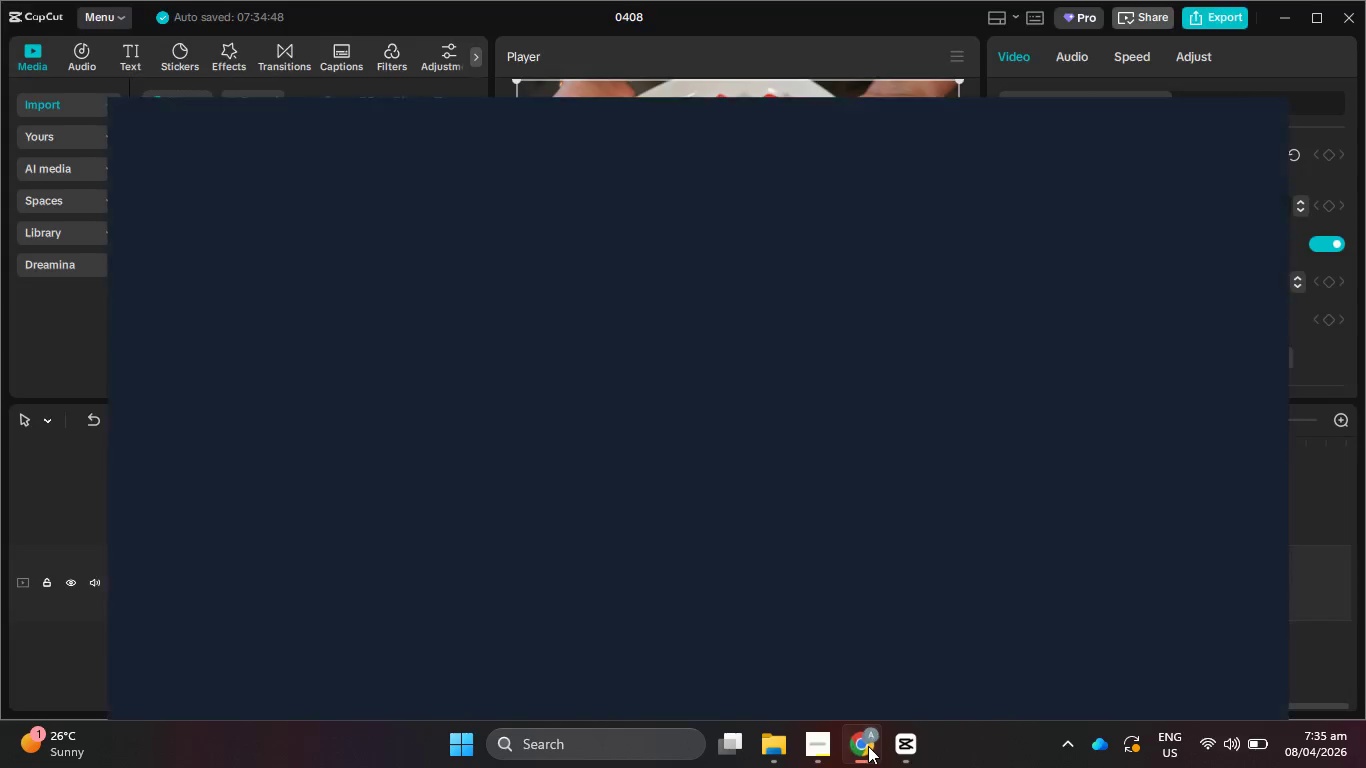 
left_click_drag(start_coordinate=[501, 134], to_coordinate=[297, 140])
 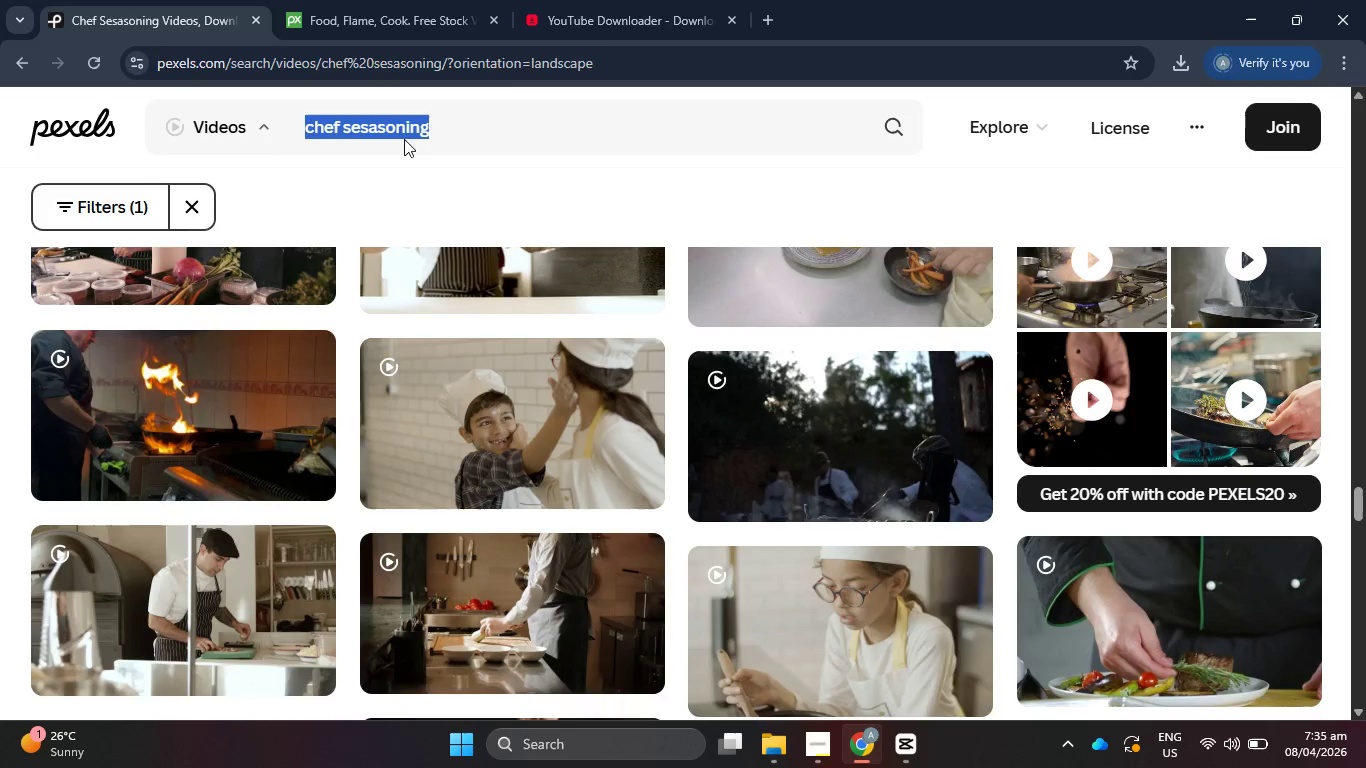 
key(Control+V)
 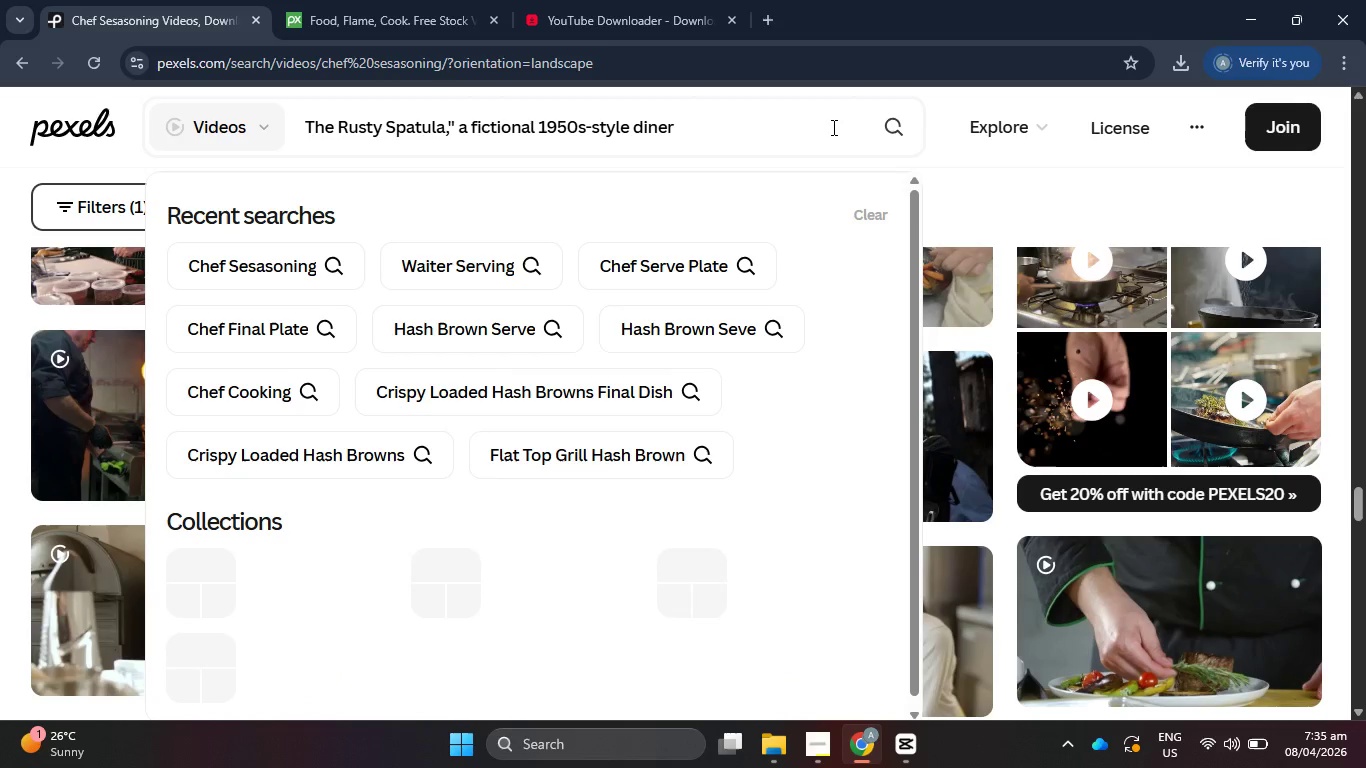 
key(Control+Enter)
 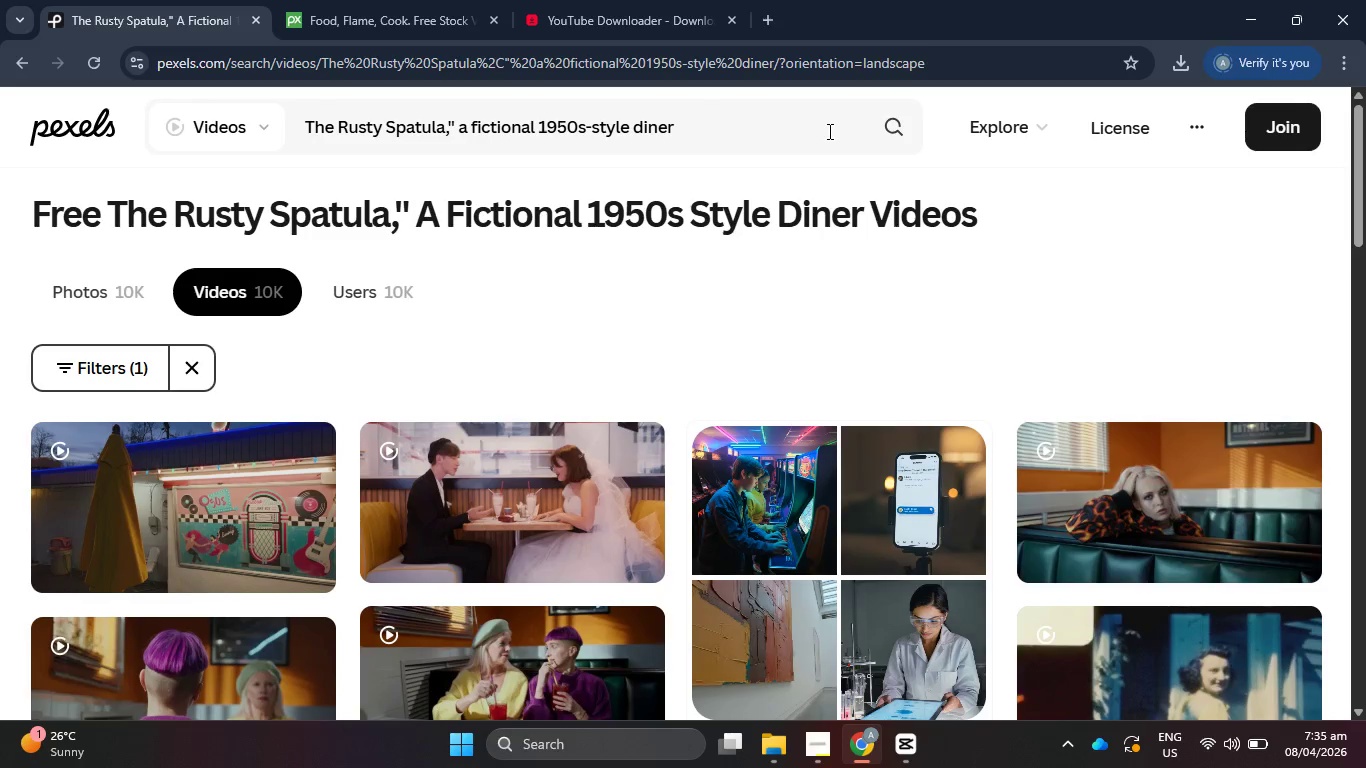 
wait(10.33)
 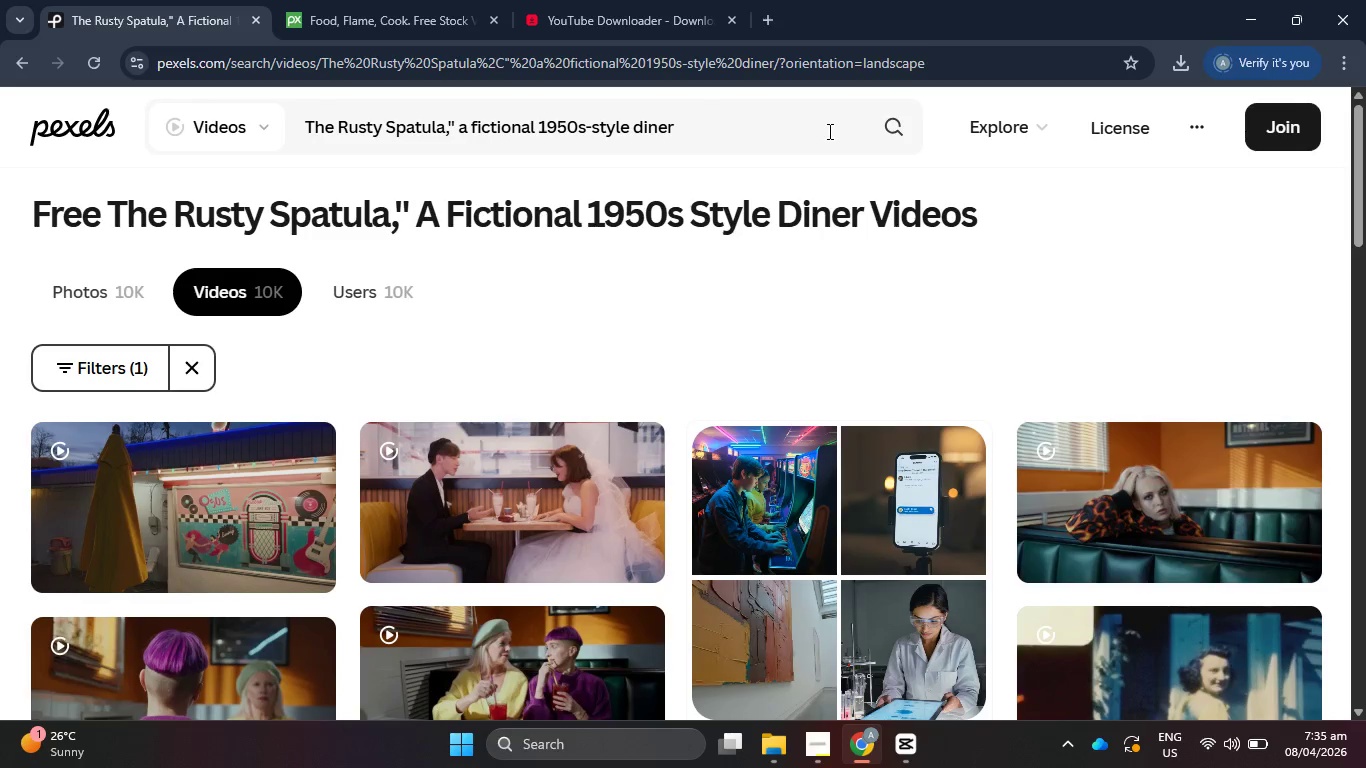 
scroll: coordinate [712, 310], scroll_direction: down, amount: 5.0
 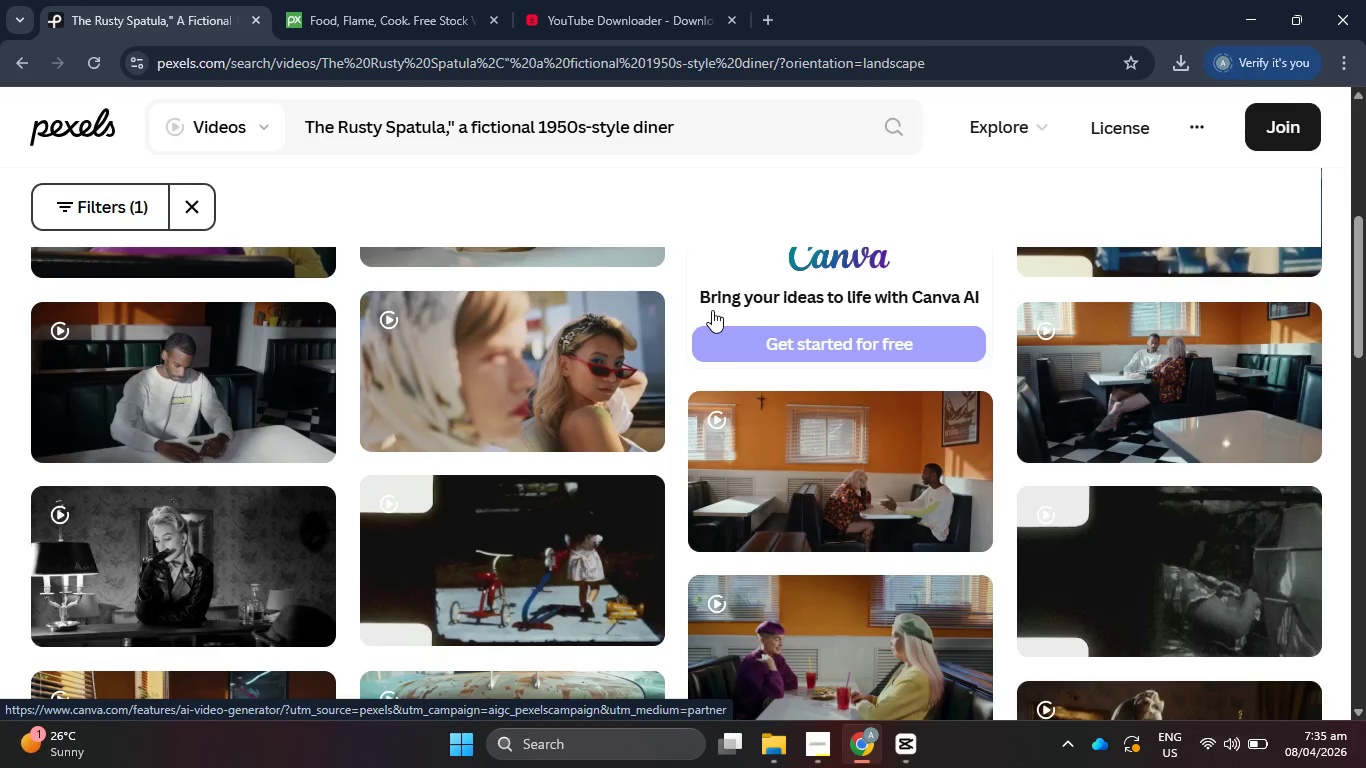 
scroll: coordinate [1160, 486], scroll_direction: up, amount: 2.0
 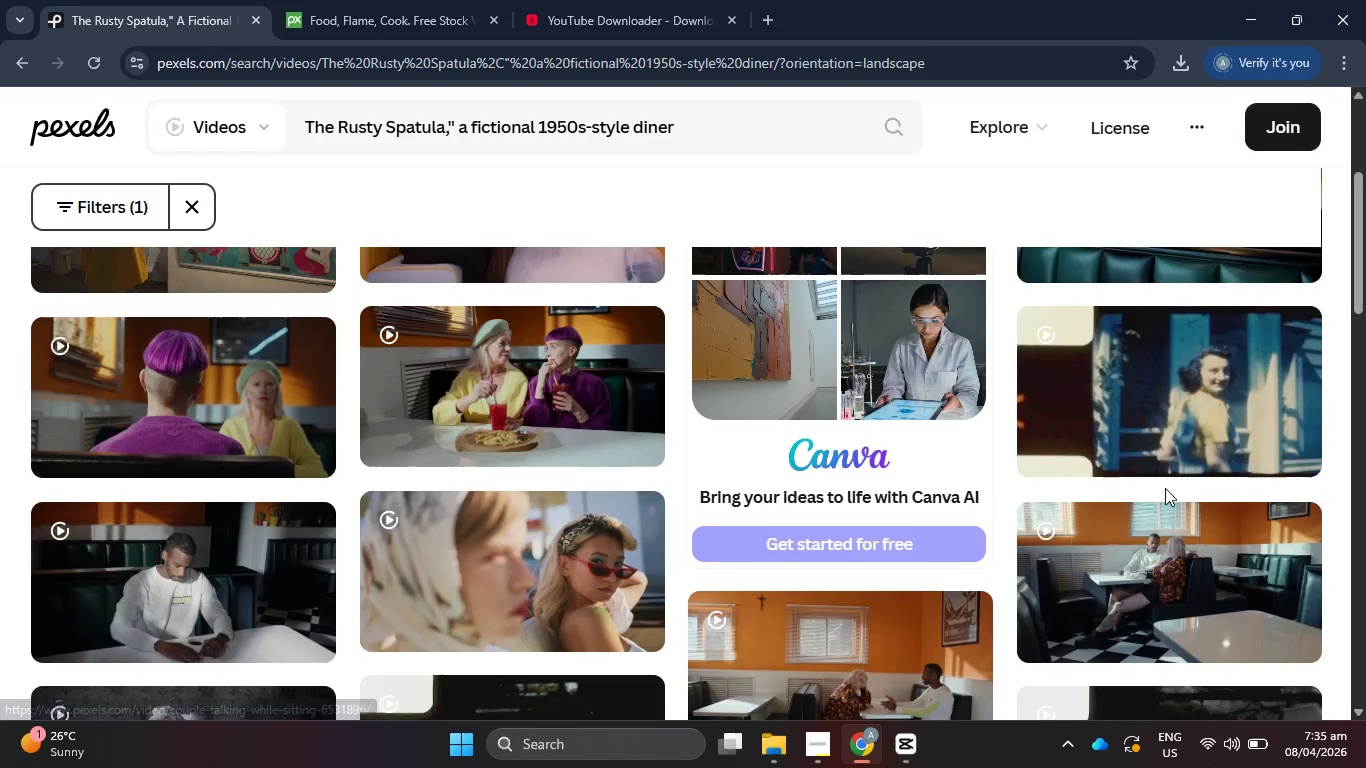 
scroll: coordinate [1165, 488], scroll_direction: down, amount: 3.0
 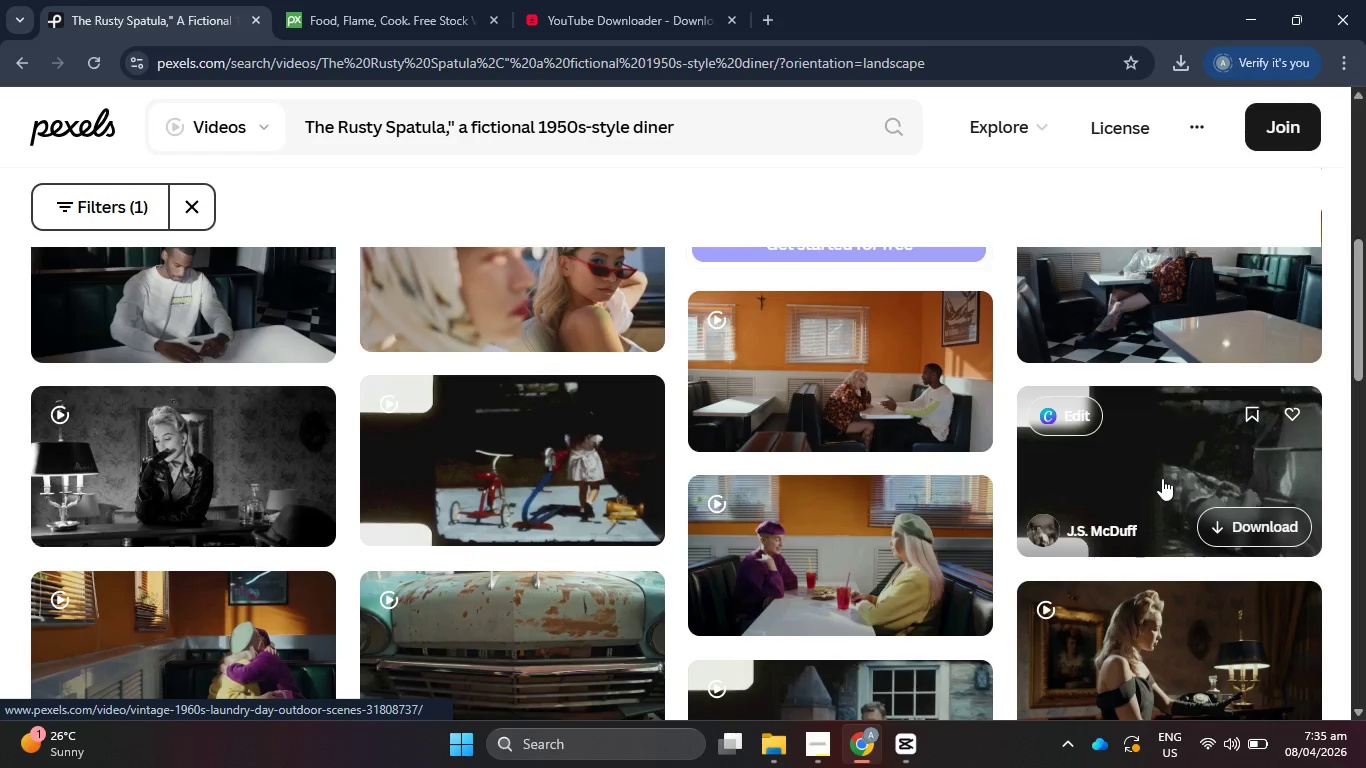 
left_click([1160, 403])
 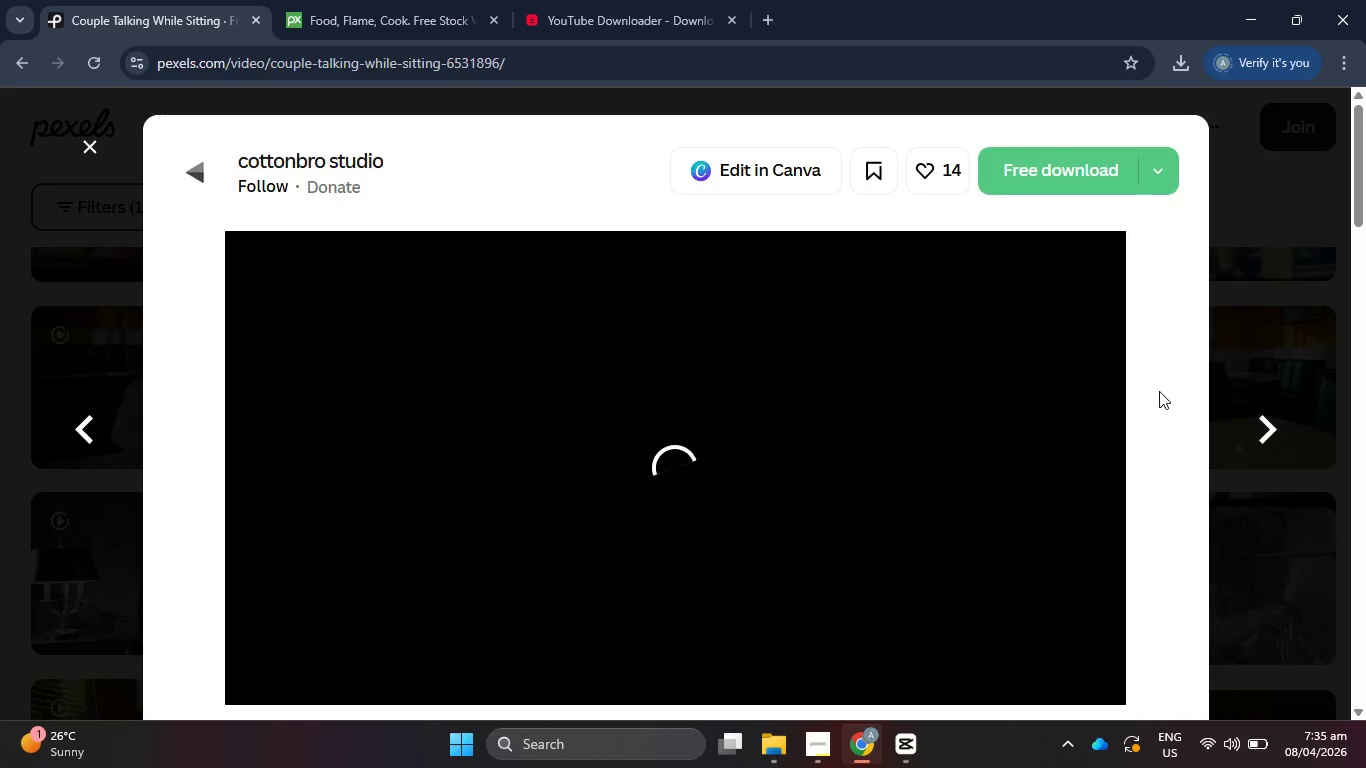 
scroll: coordinate [1162, 478], scroll_direction: up, amount: 1.0
 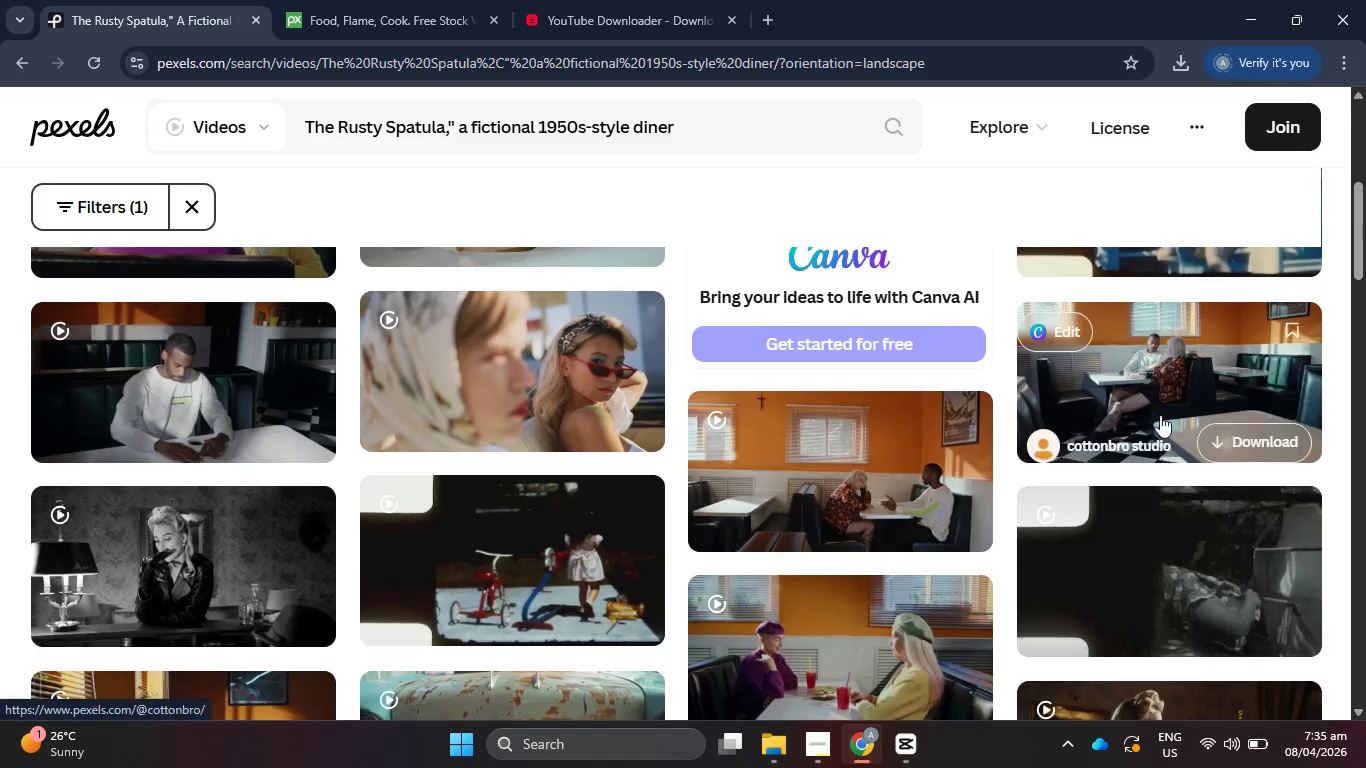 
wait(9.32)
 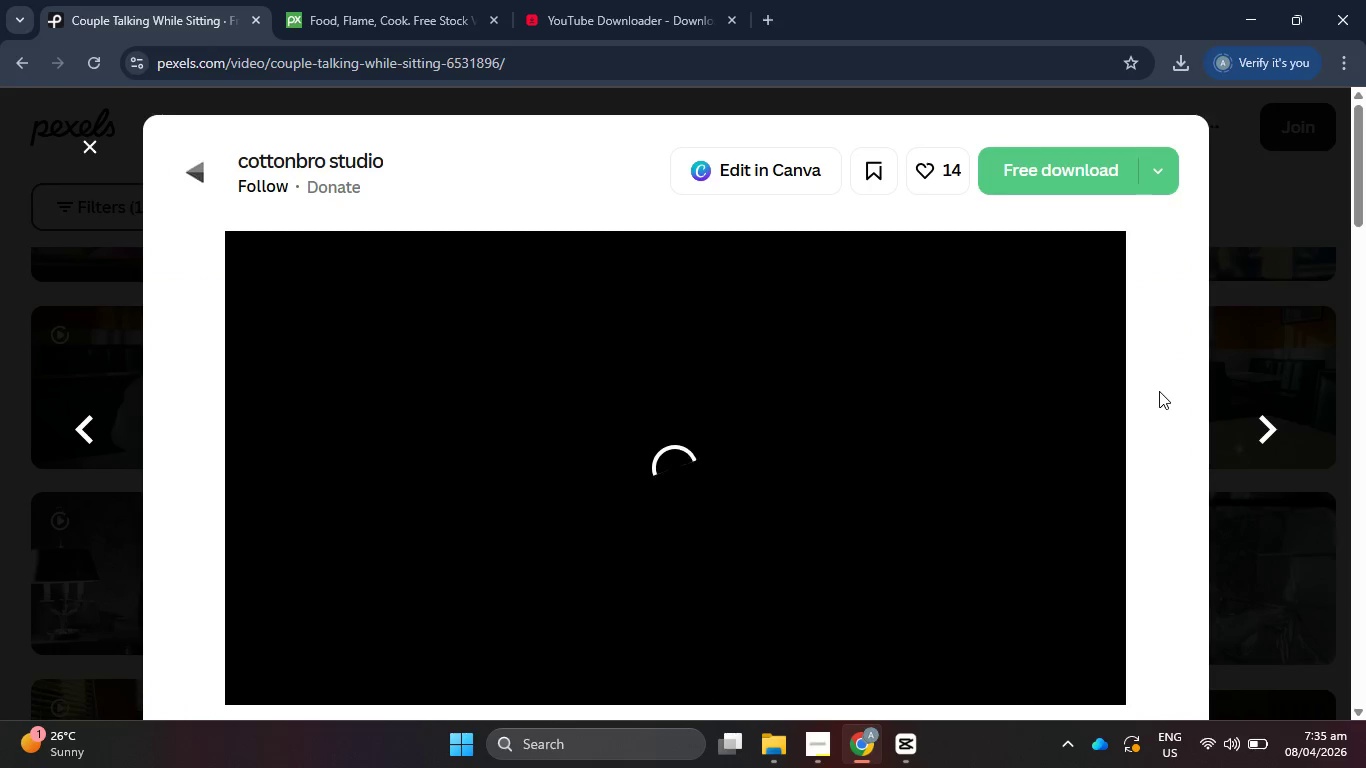 
left_click([957, 132])
 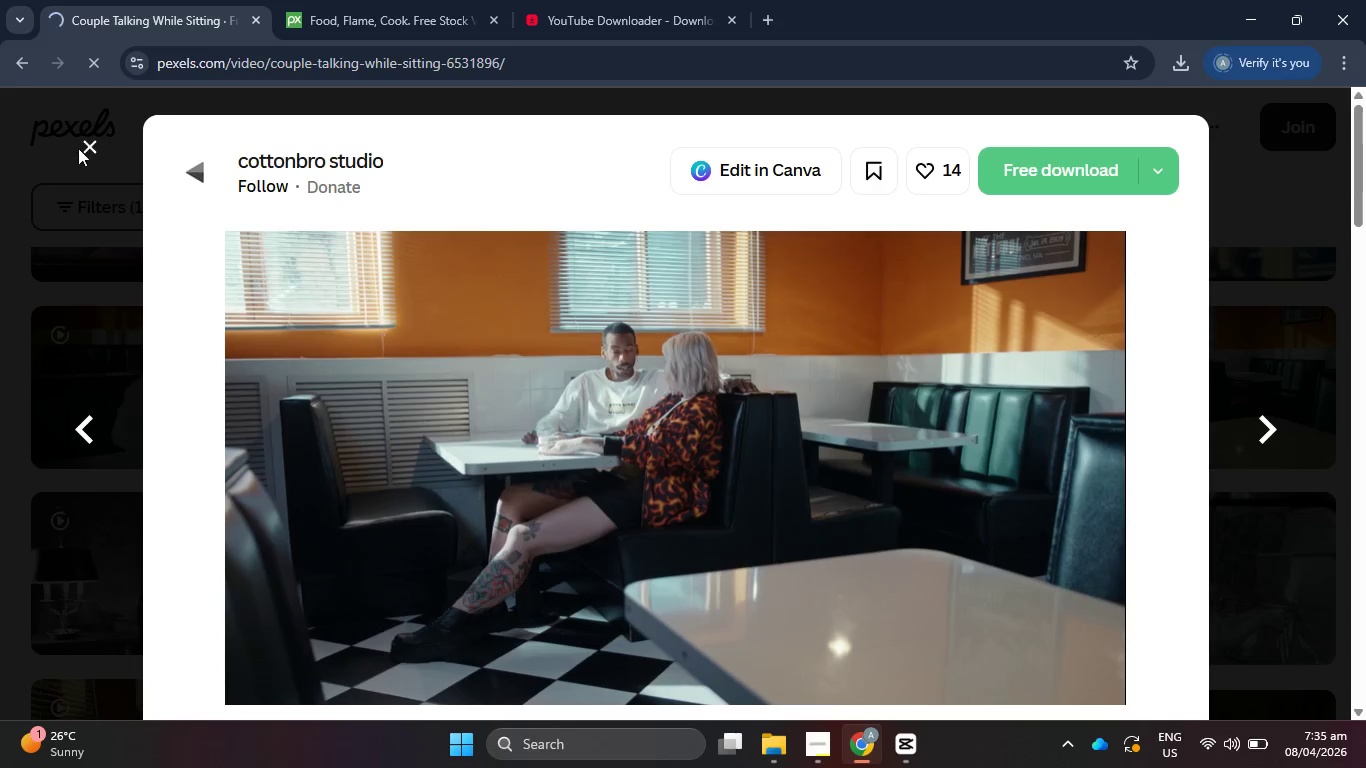 
left_click([91, 149])
 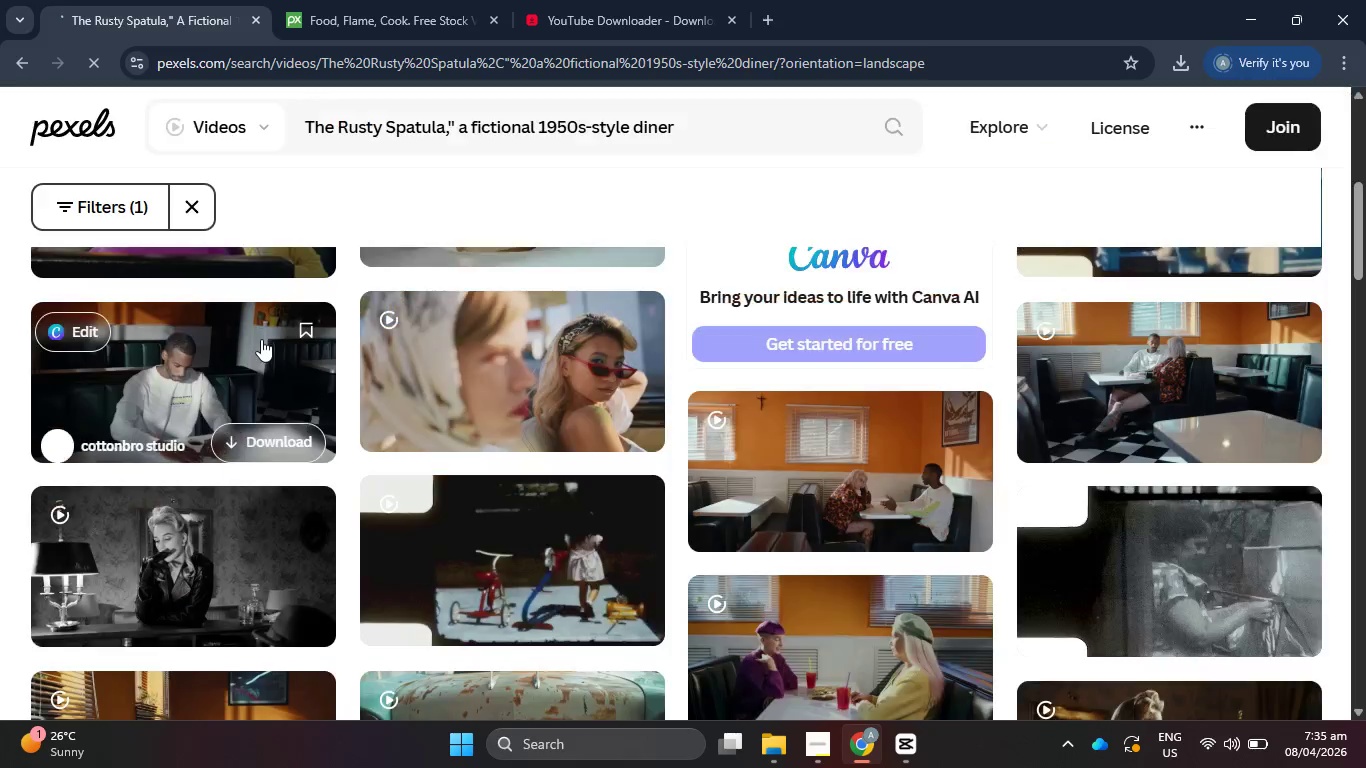 
scroll: coordinate [1077, 446], scroll_direction: down, amount: 10.0
 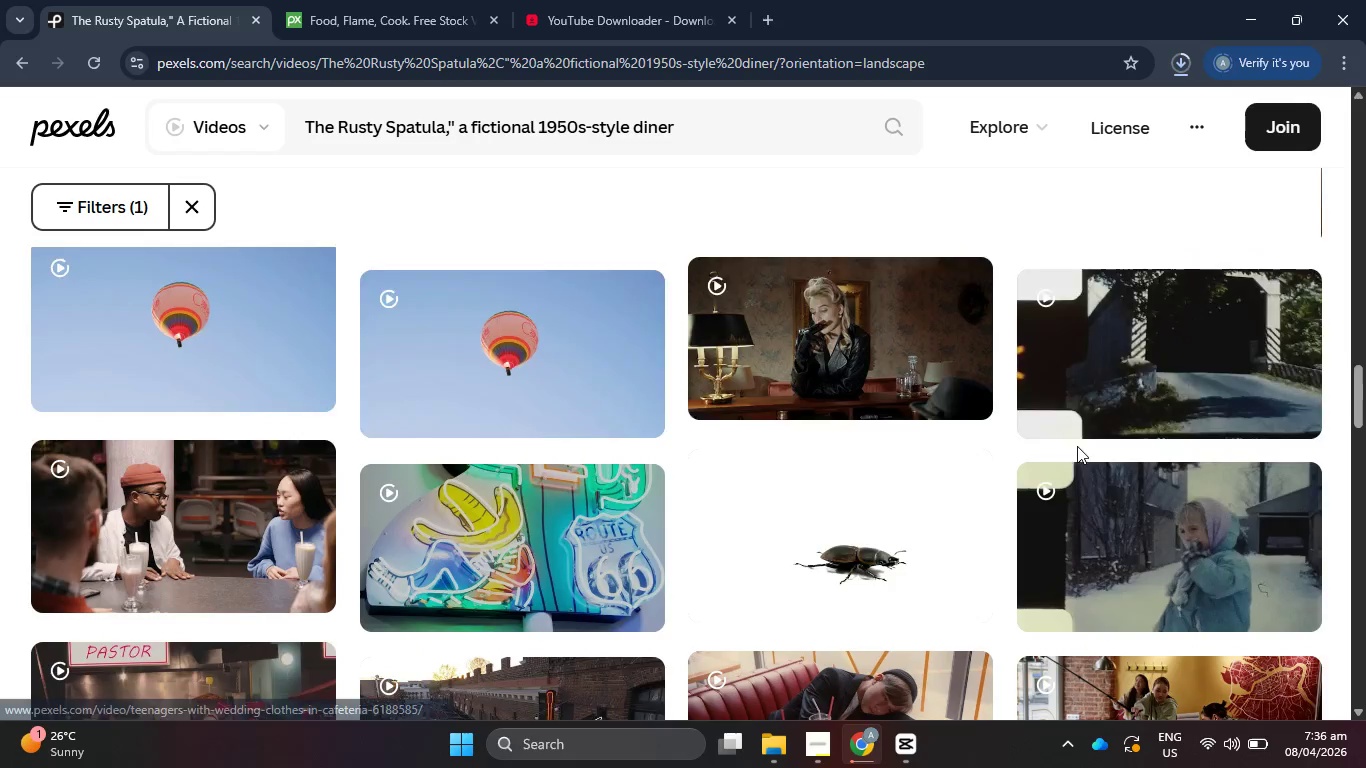 
scroll: coordinate [1077, 446], scroll_direction: none, amount: 0.0
 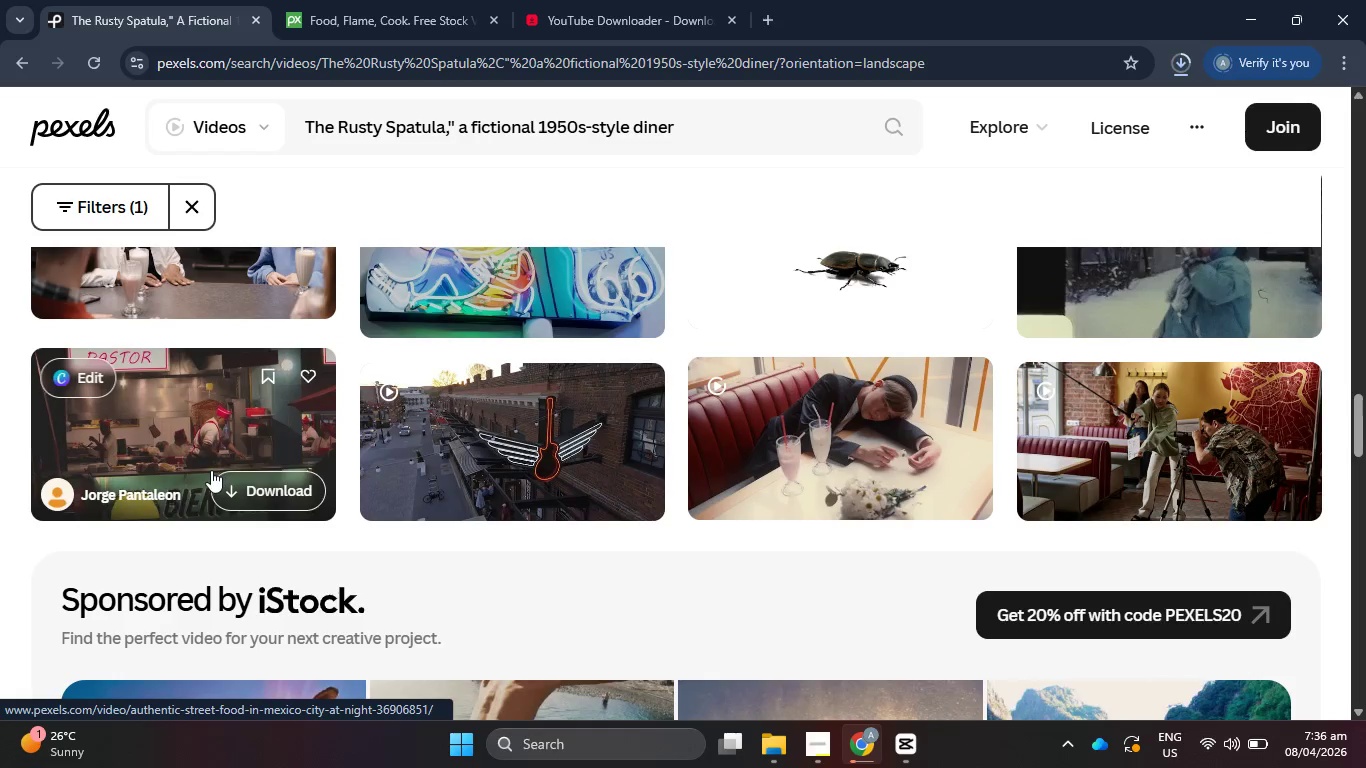 
left_click([204, 435])
 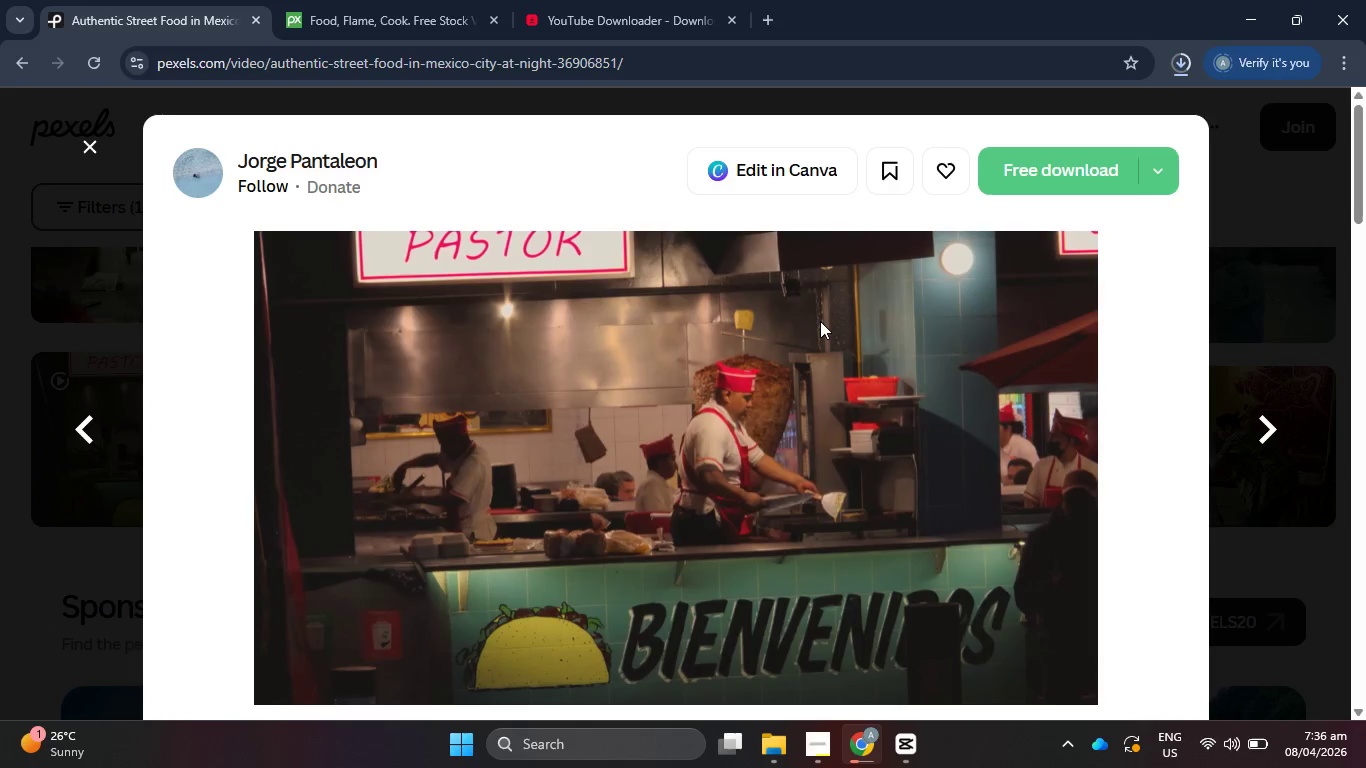 
wait(13.25)
 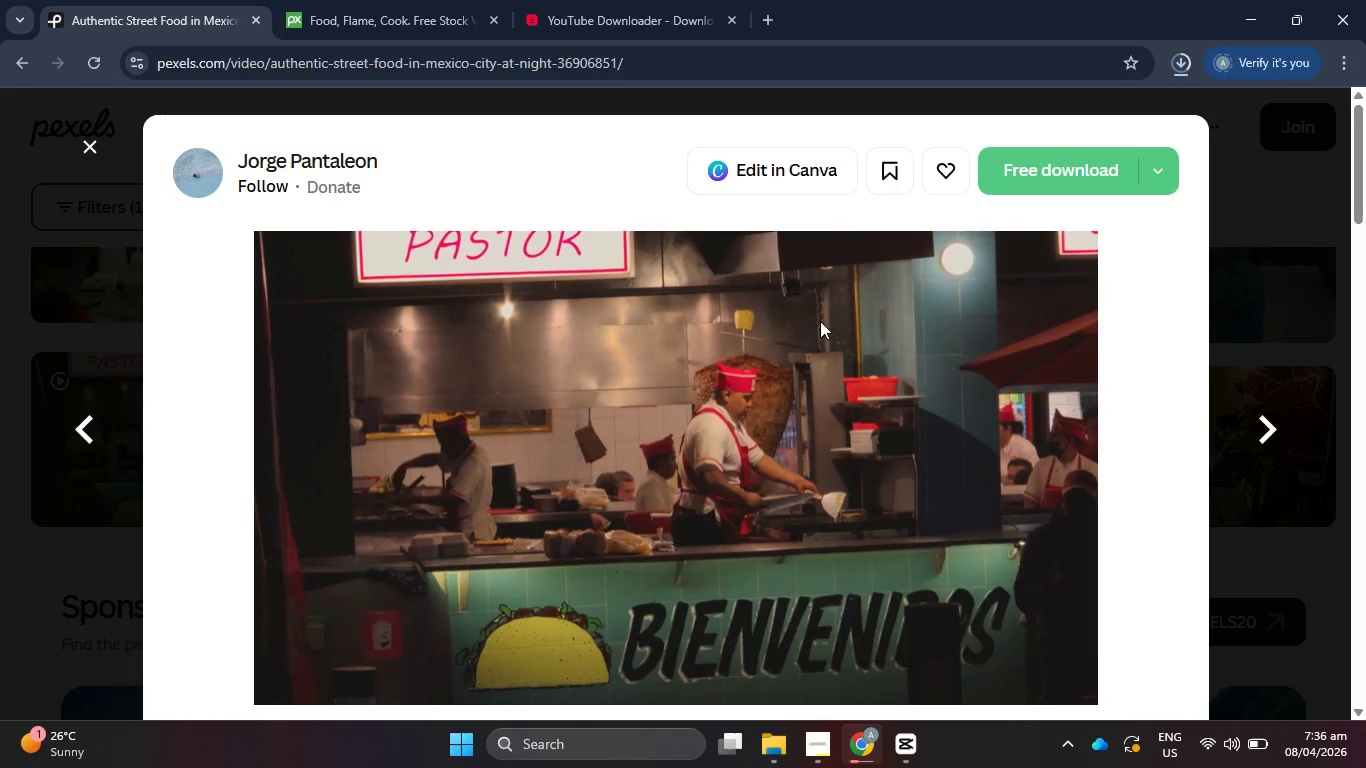 
left_click([1041, 171])
 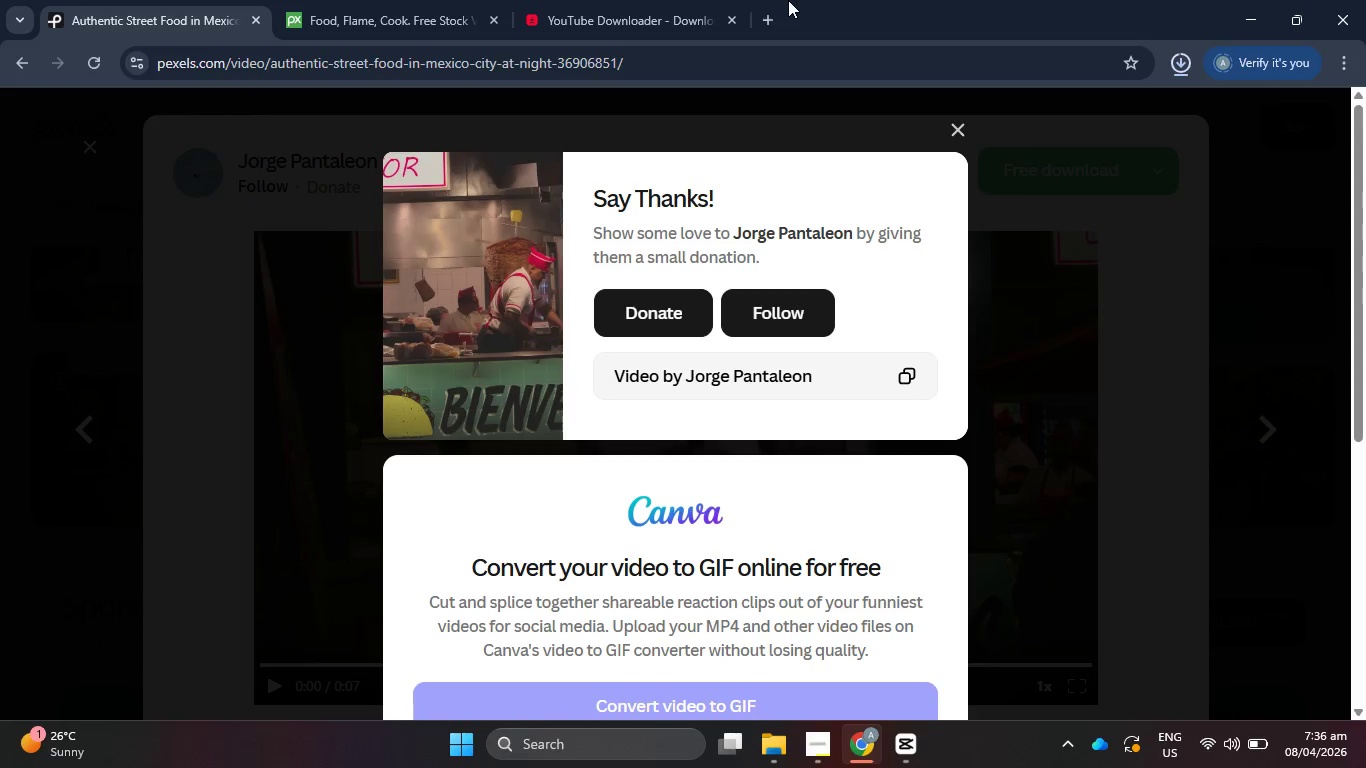 
wait(34.72)
 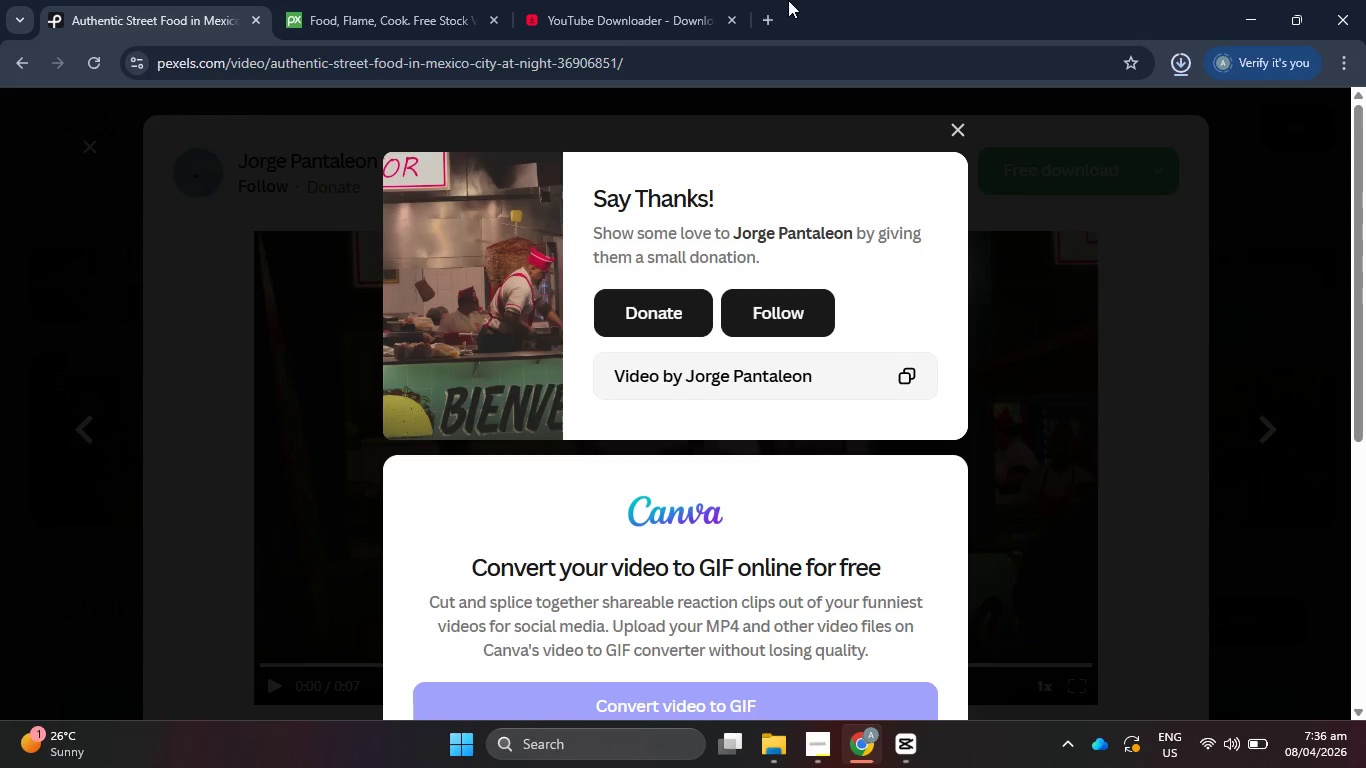 
left_click([955, 124])
 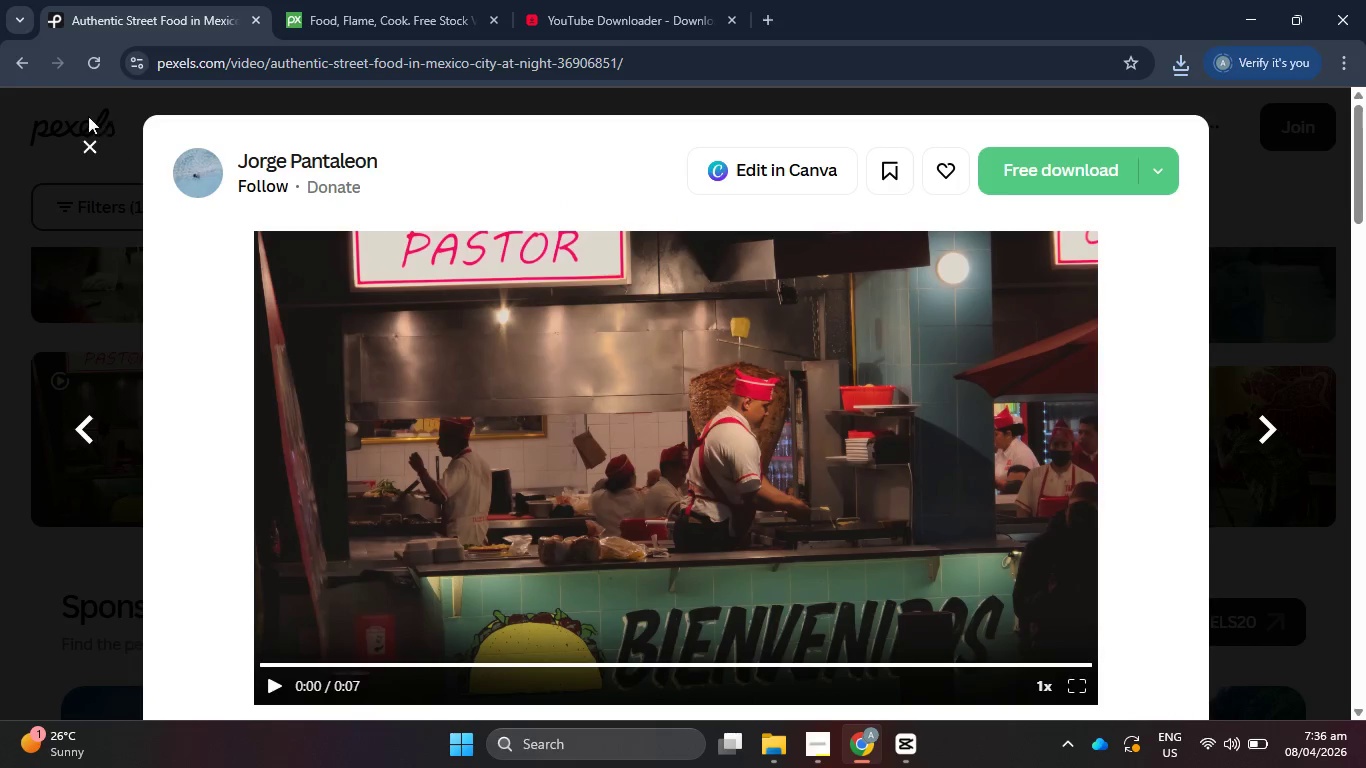 
left_click([88, 141])
 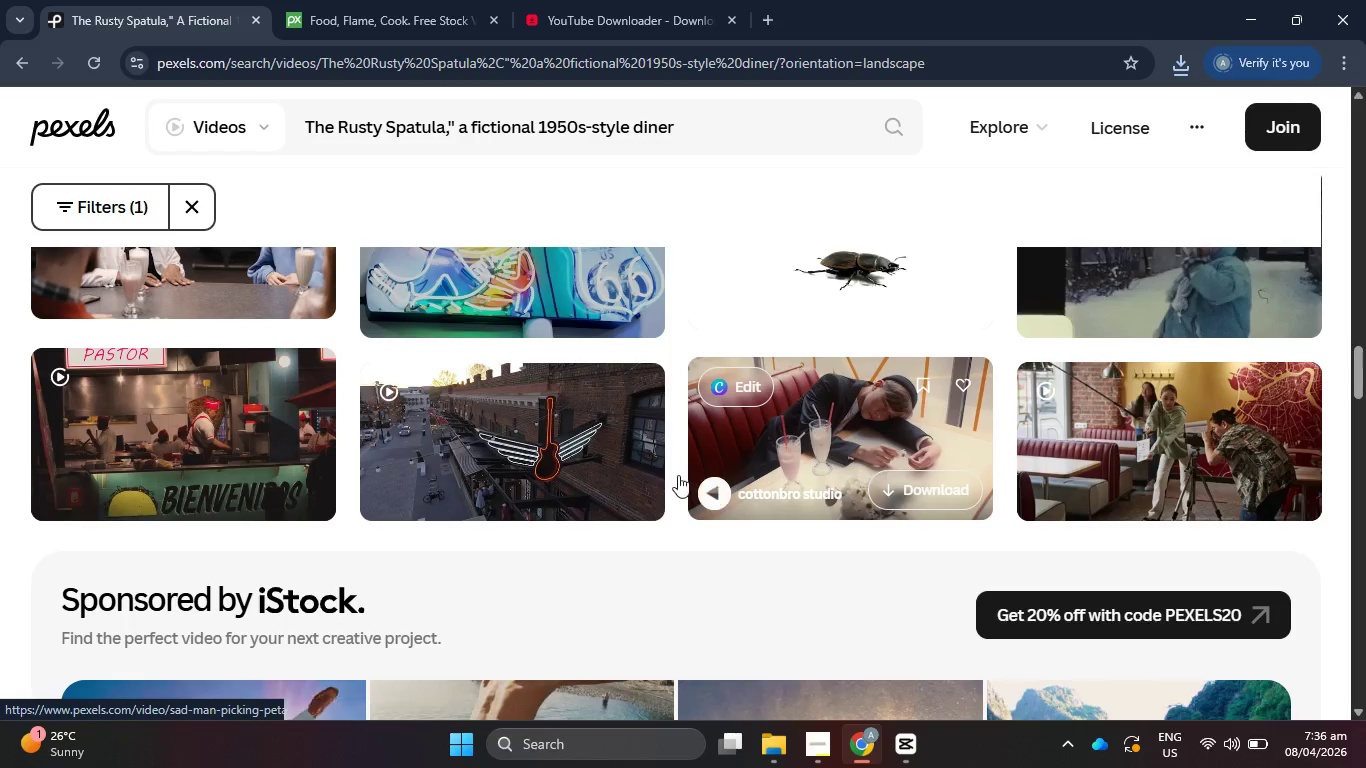 
scroll: coordinate [508, 460], scroll_direction: down, amount: 10.0
 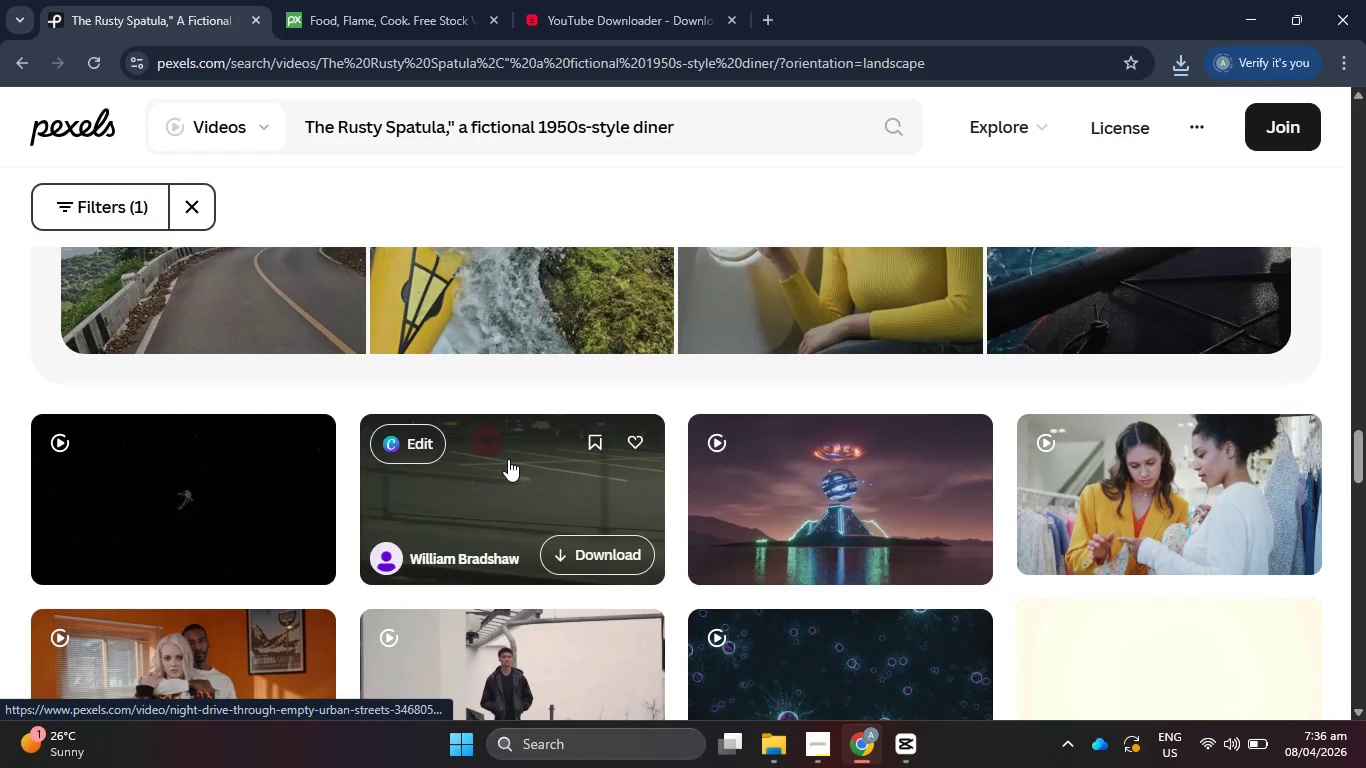 
scroll: coordinate [508, 459], scroll_direction: up, amount: 2.0
 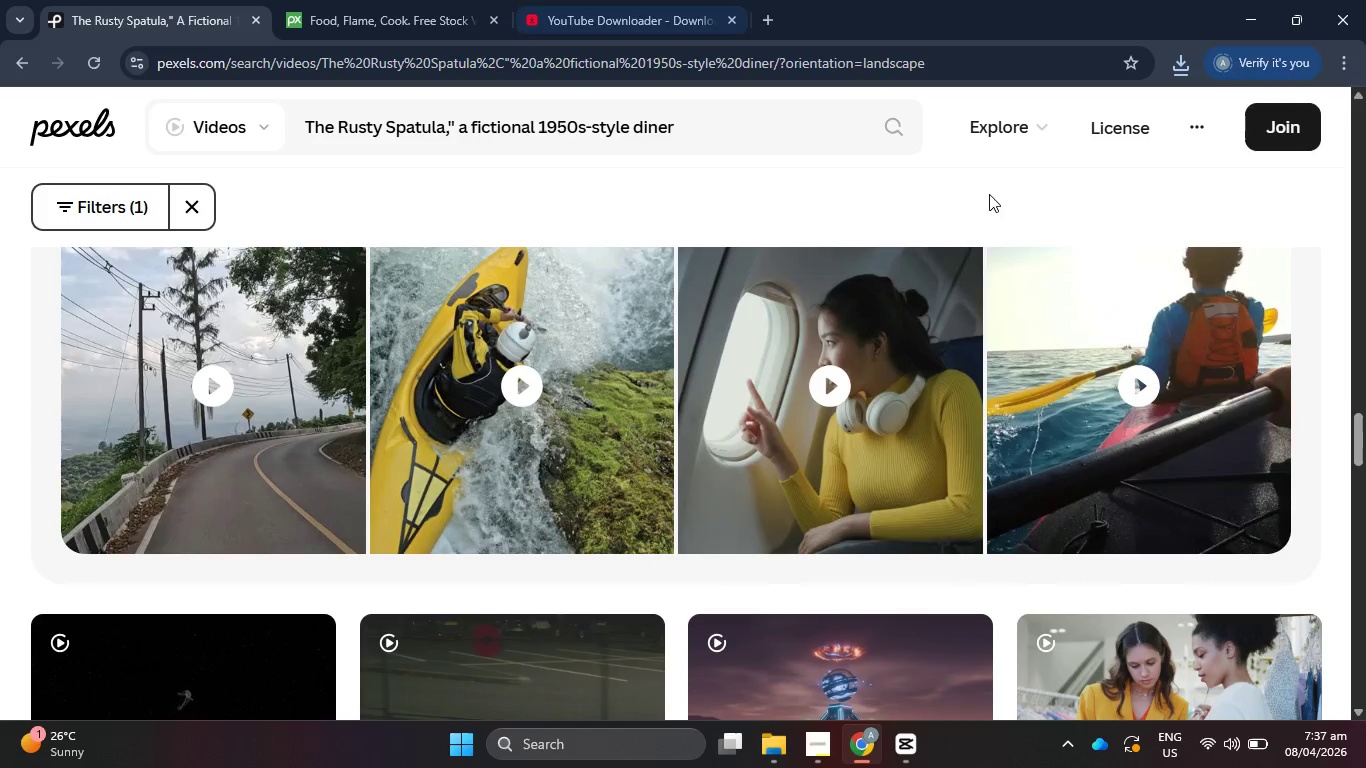 
left_click([1365, 767])
 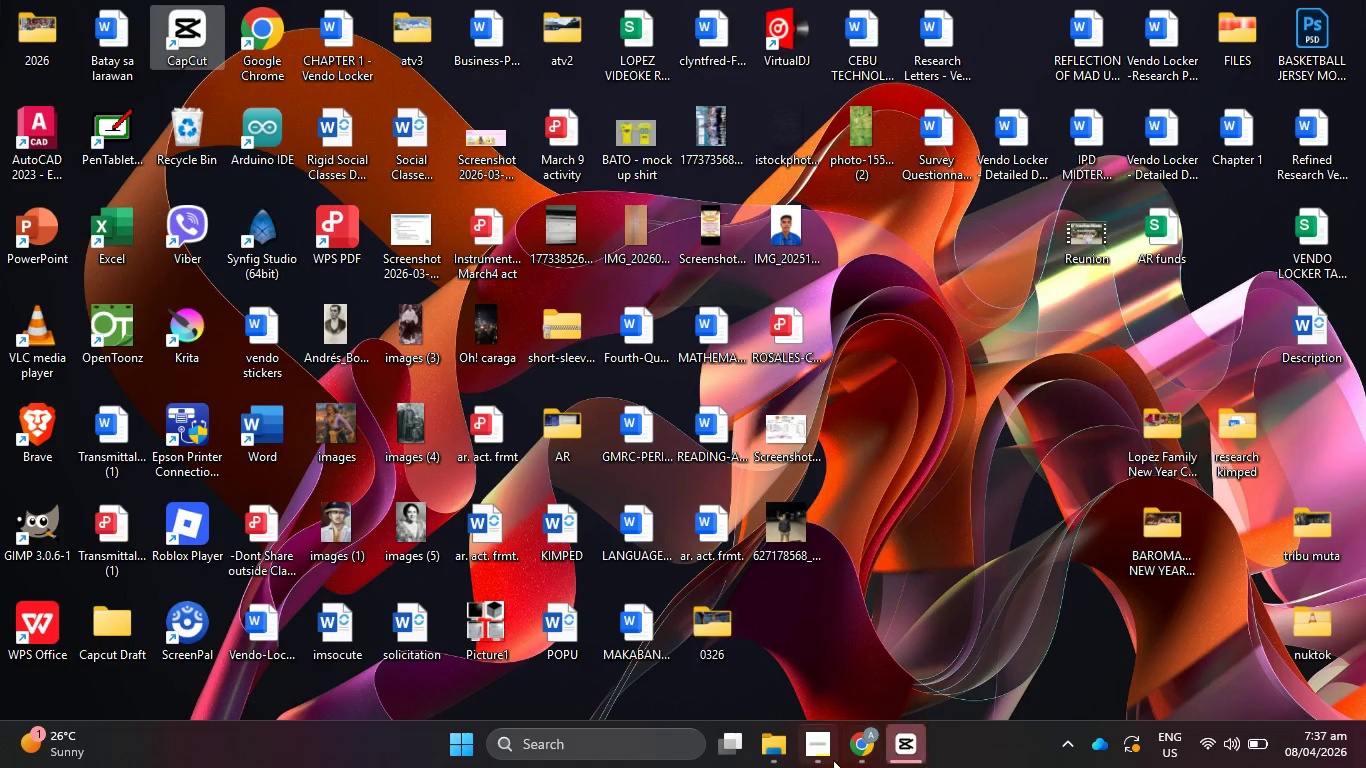 
left_click([814, 749])
 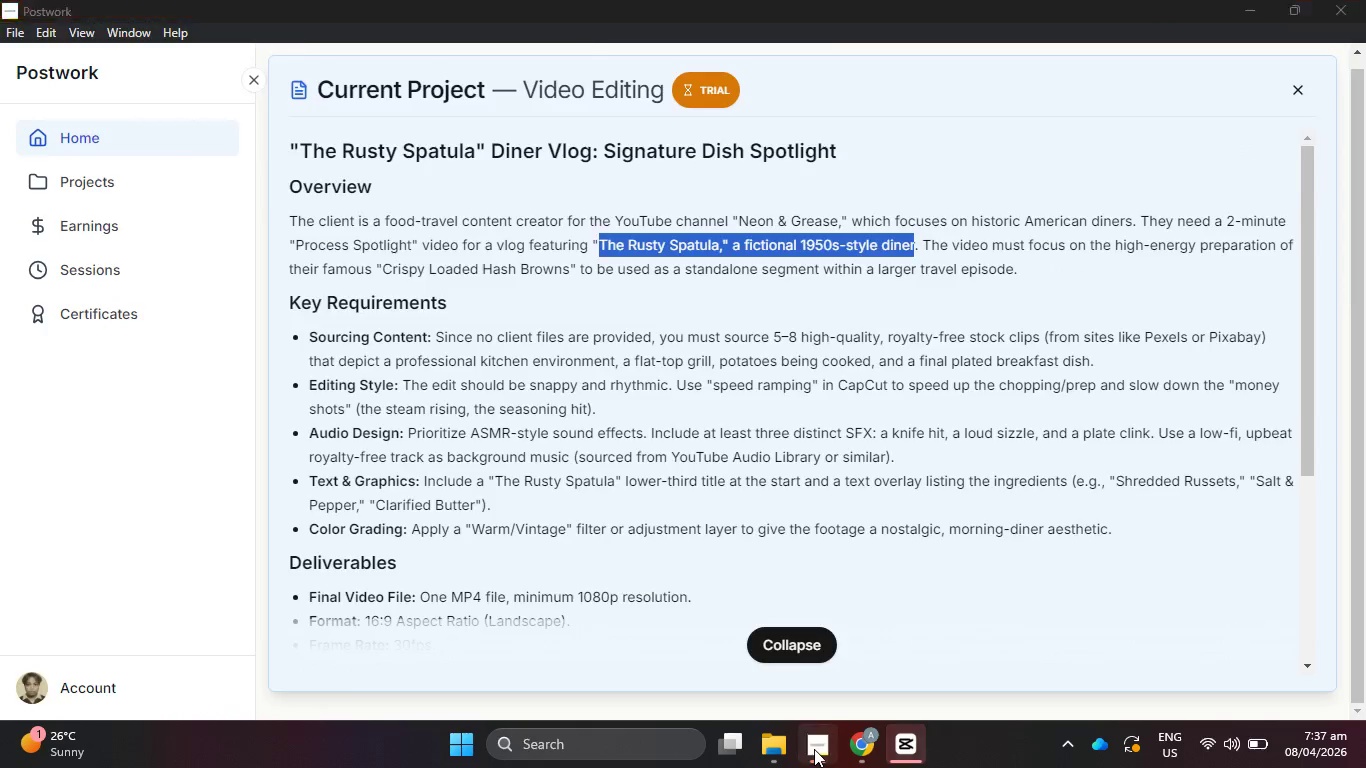 
double_click([764, 749])
 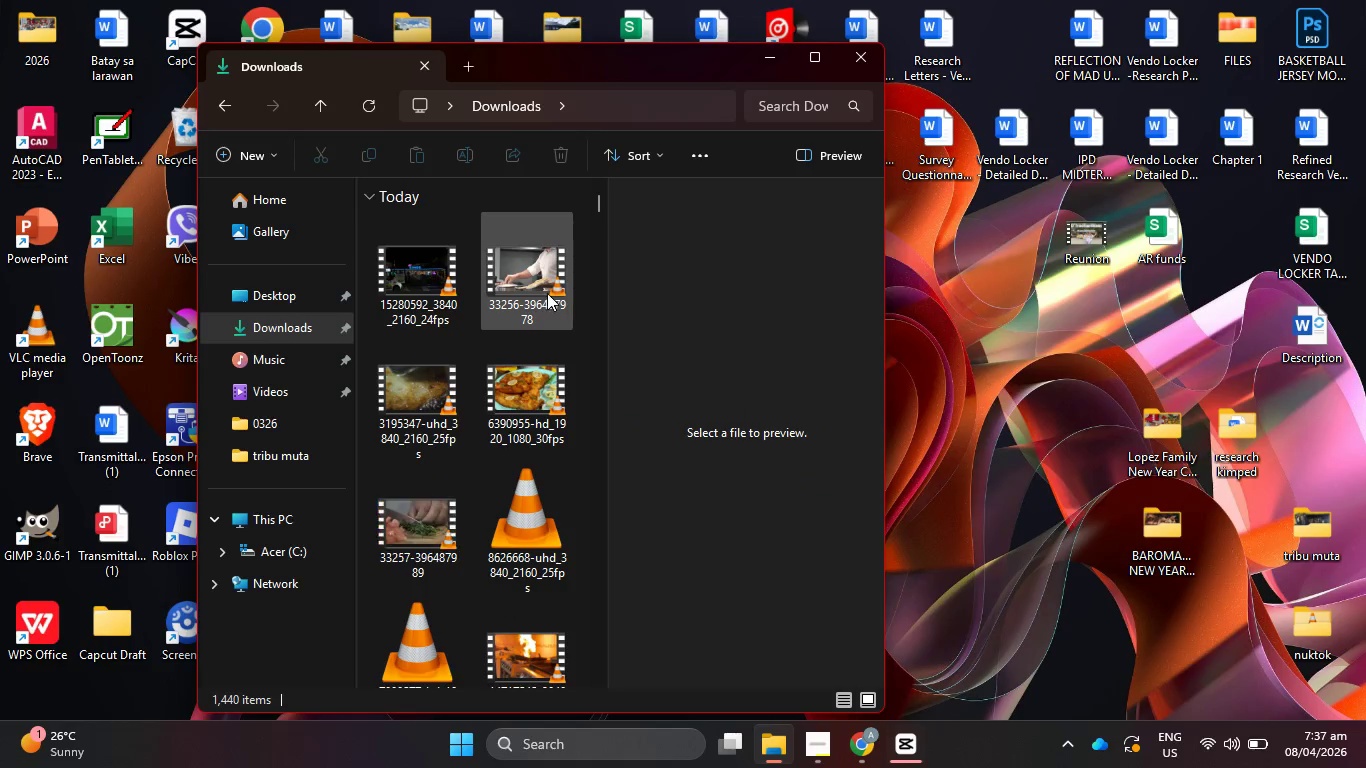 
left_click([541, 292])
 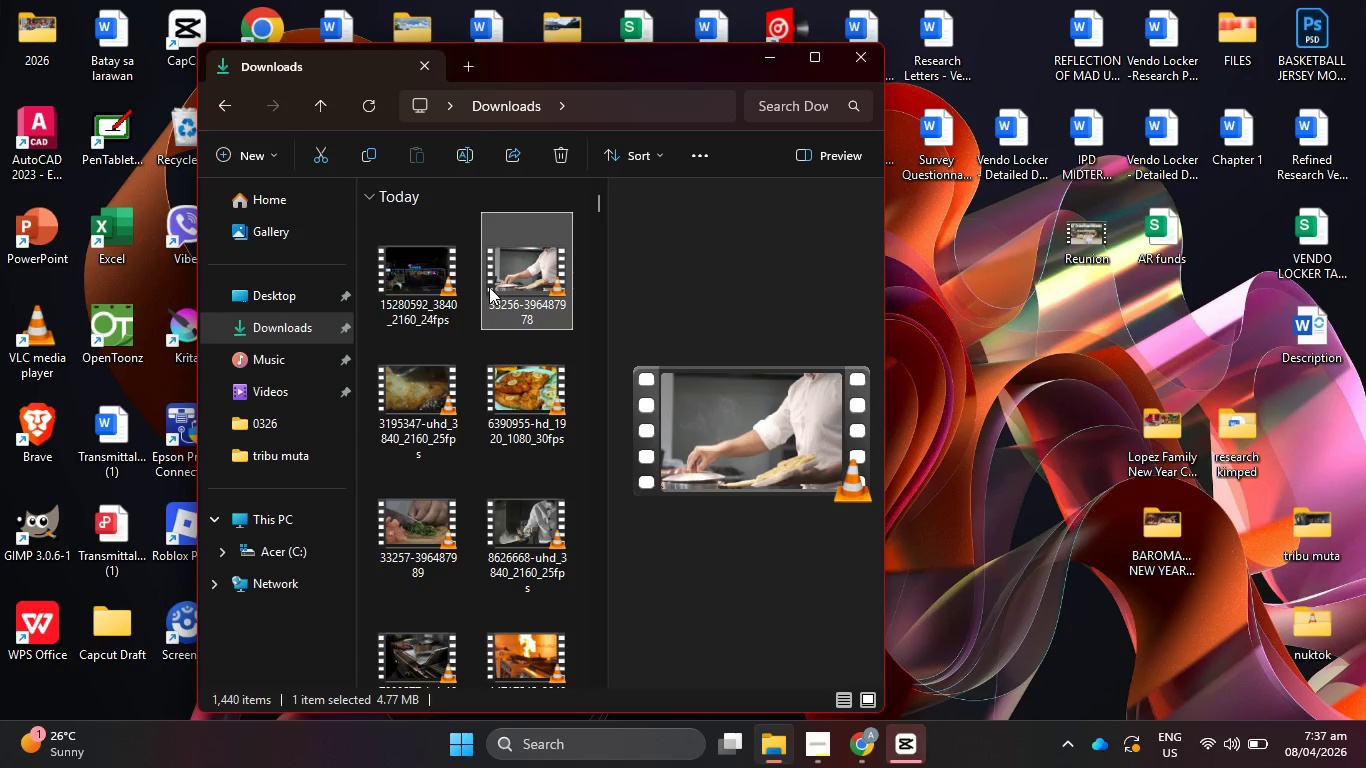 
scroll: coordinate [531, 561], scroll_direction: down, amount: 2.0
 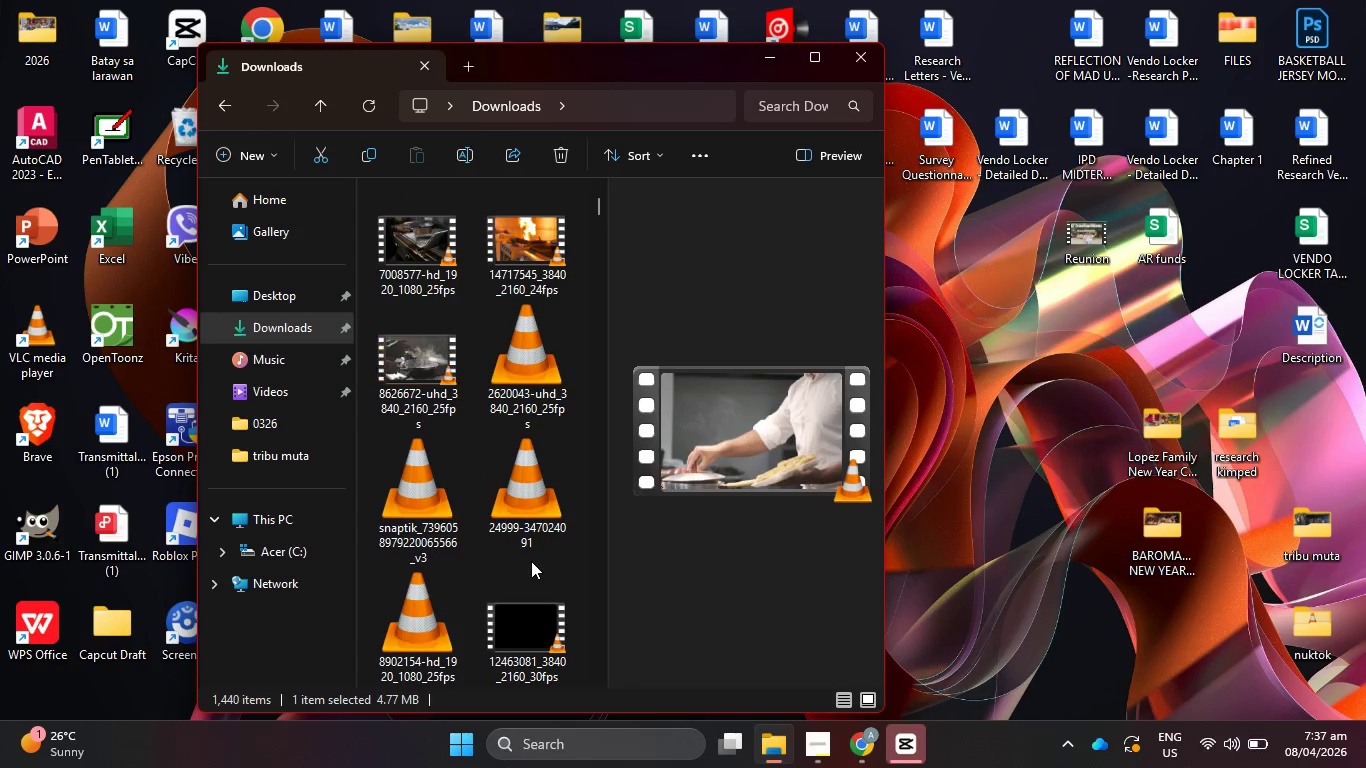 
scroll: coordinate [531, 561], scroll_direction: up, amount: 7.0
 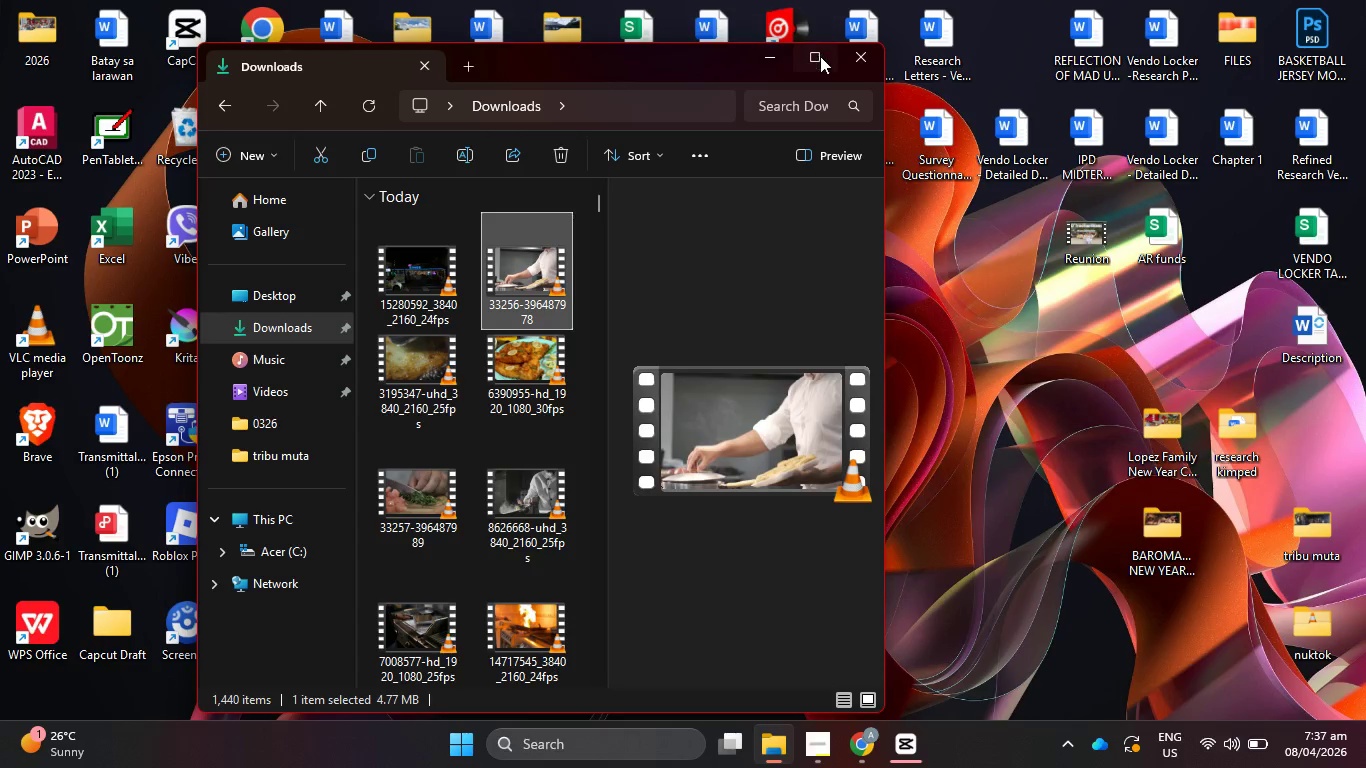 
left_click([821, 60])
 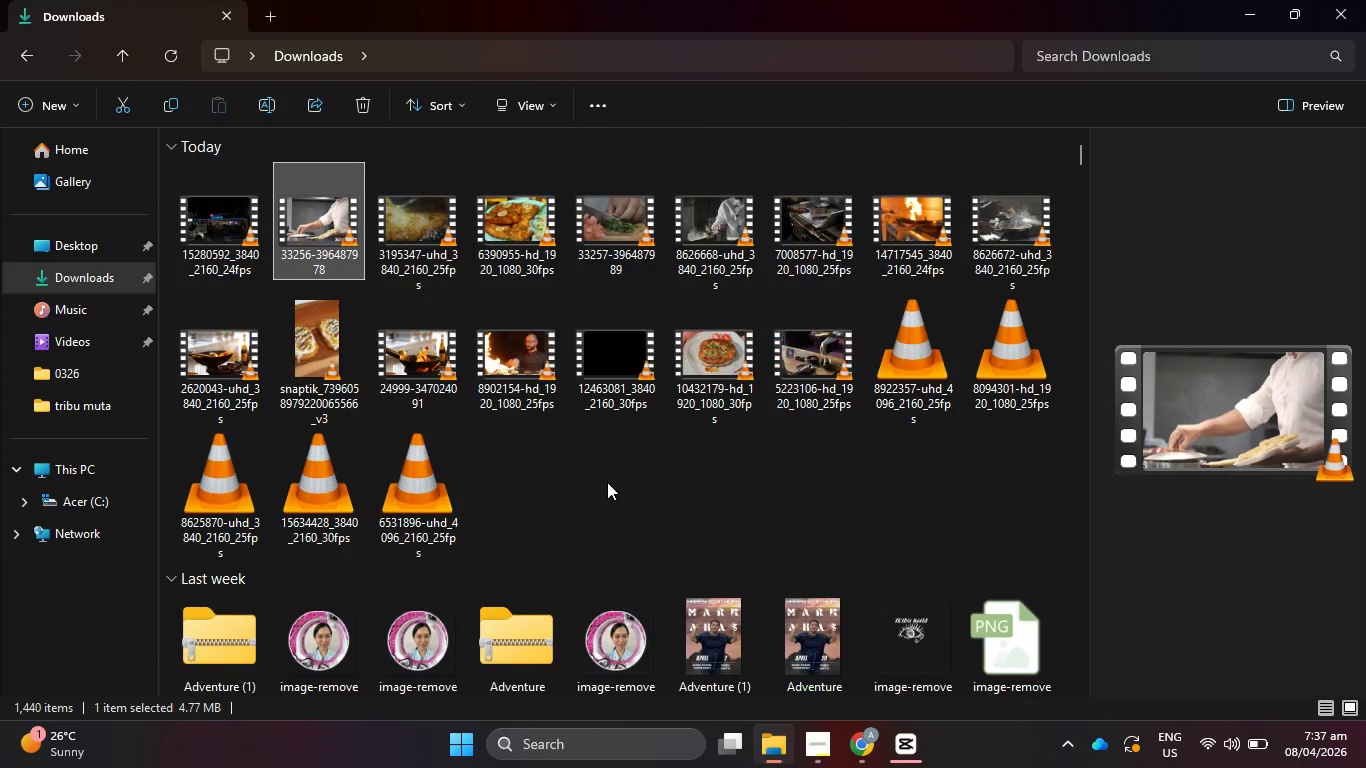 
left_click([607, 482])
 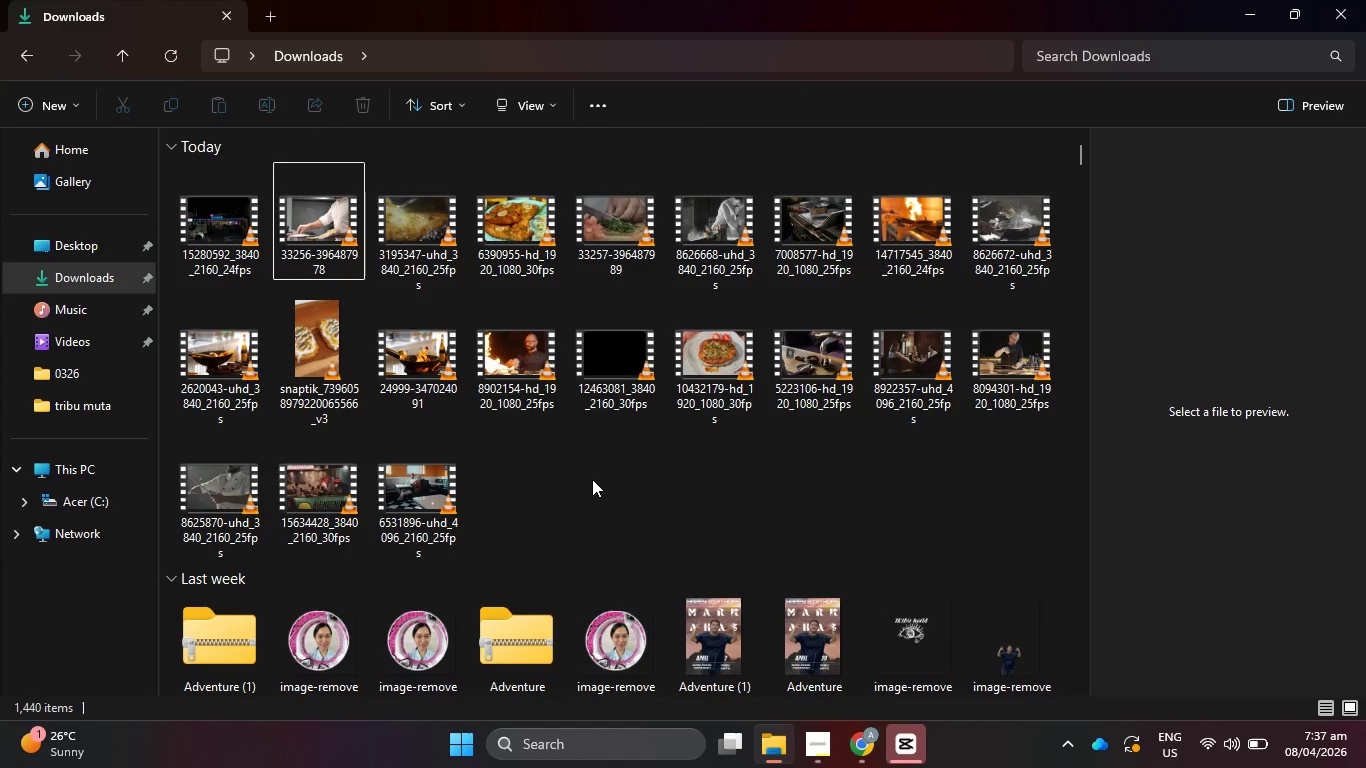 
left_click([592, 487])
 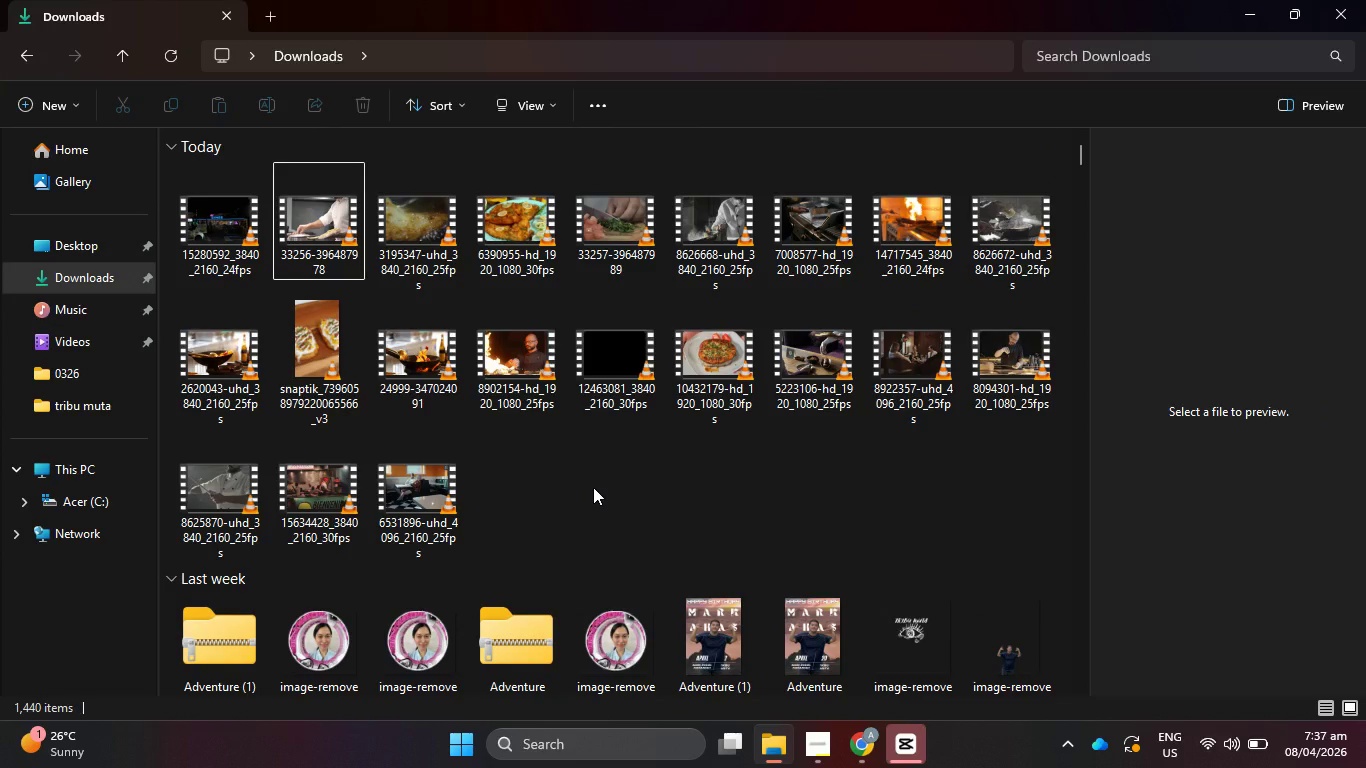 
right_click([593, 487])
 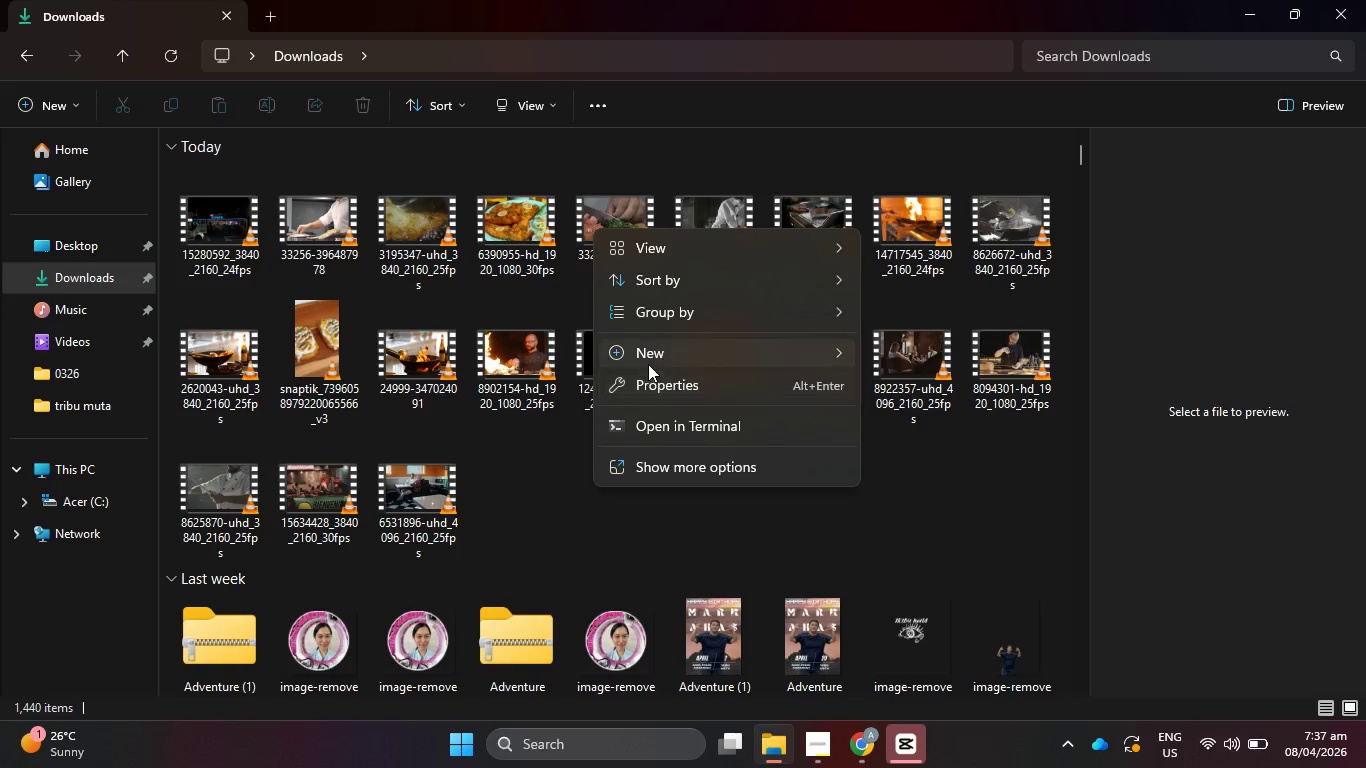 
left_click([680, 464])
 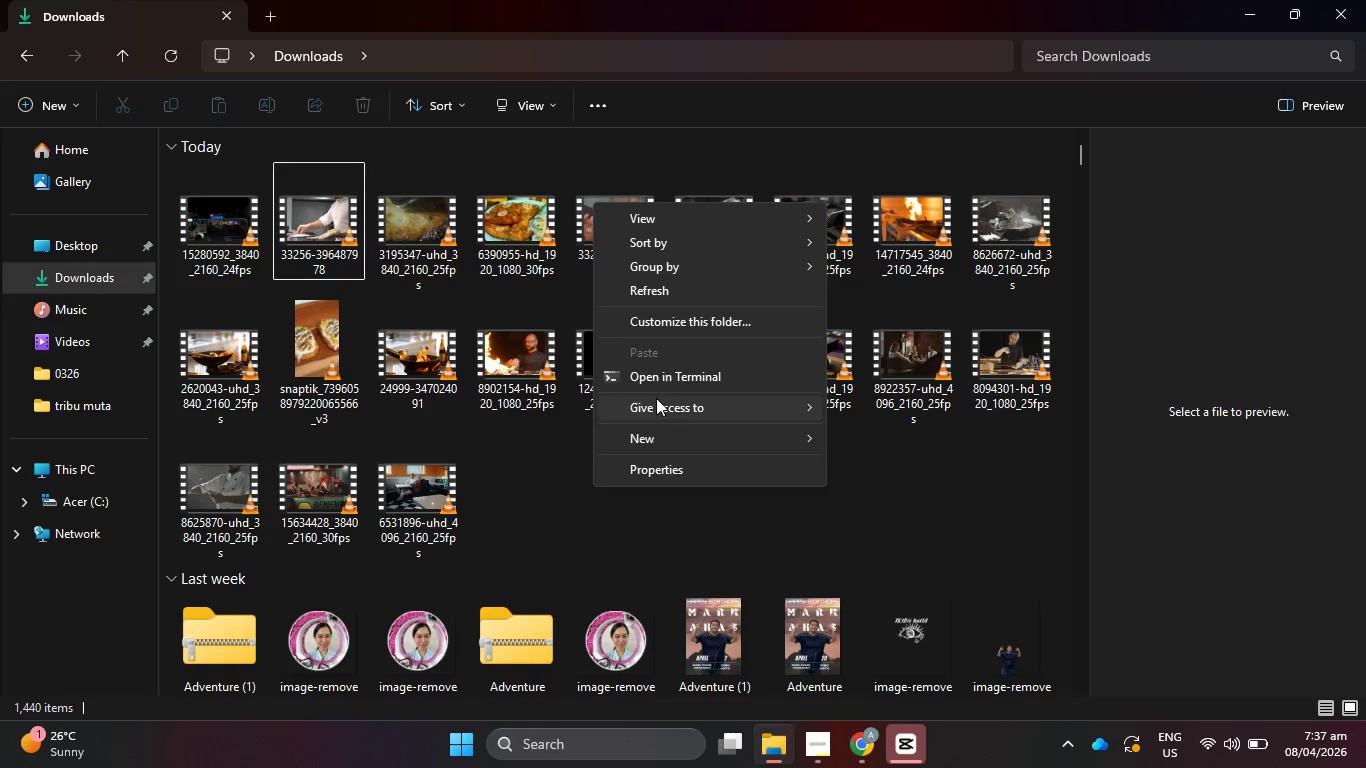 
left_click([656, 296])
 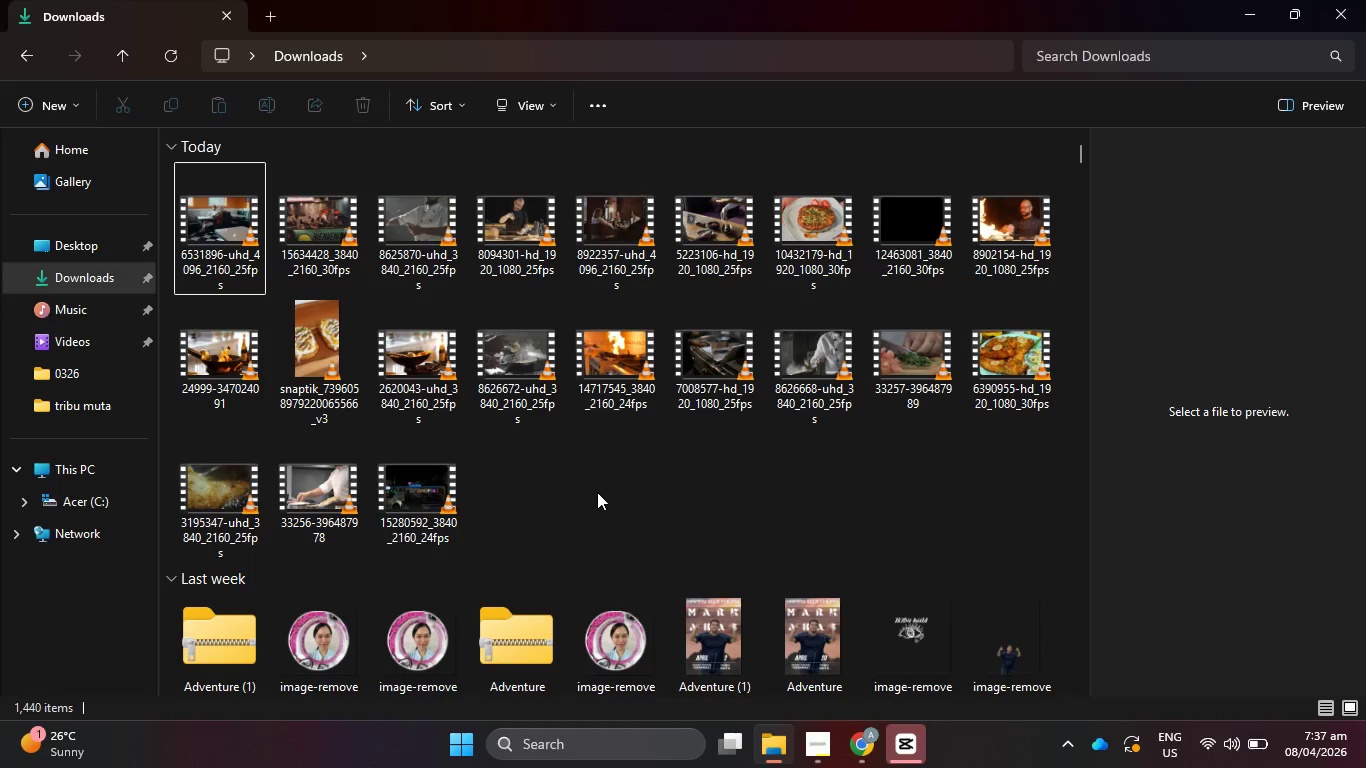 
left_click([597, 492])
 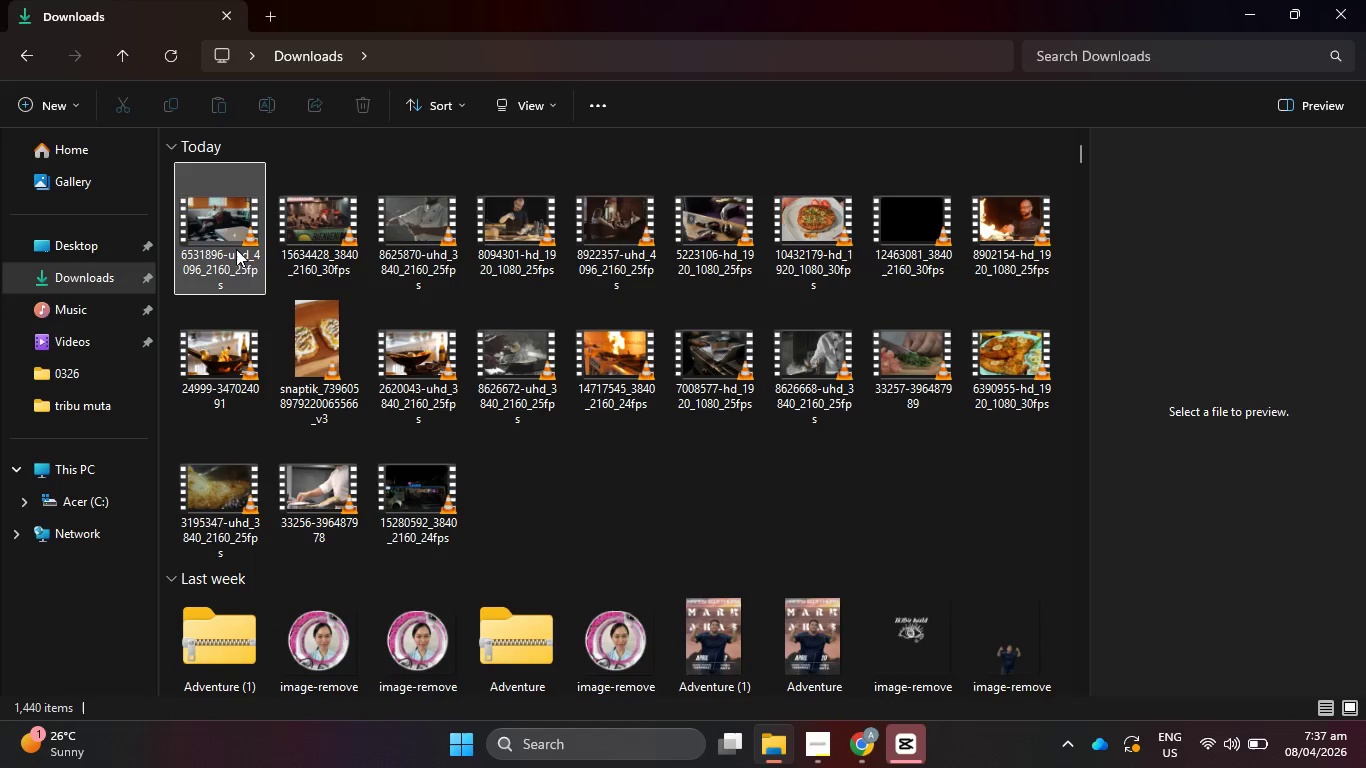 
left_click([236, 247])
 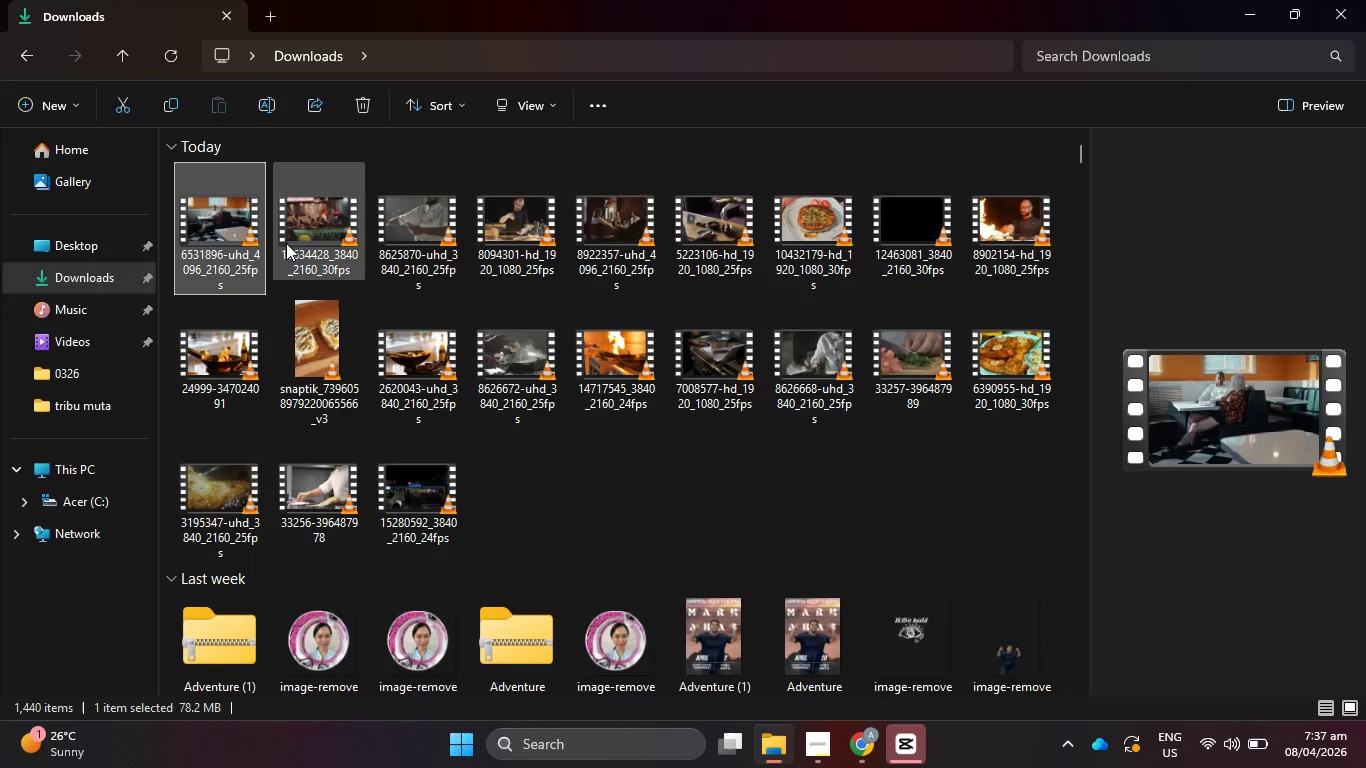 
hold_key(key=ControlLeft, duration=1.51)
left_click([335, 241])
 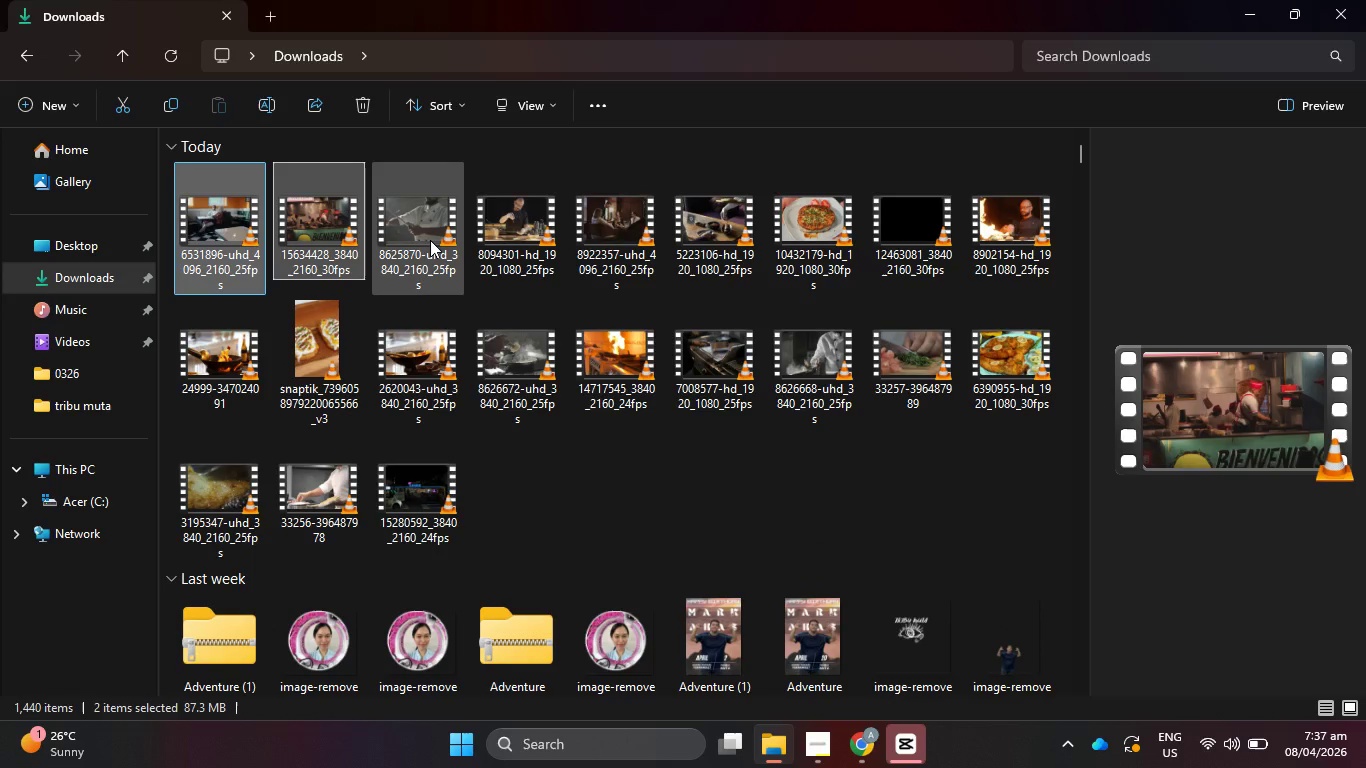 
key(Control+ControlLeft)
 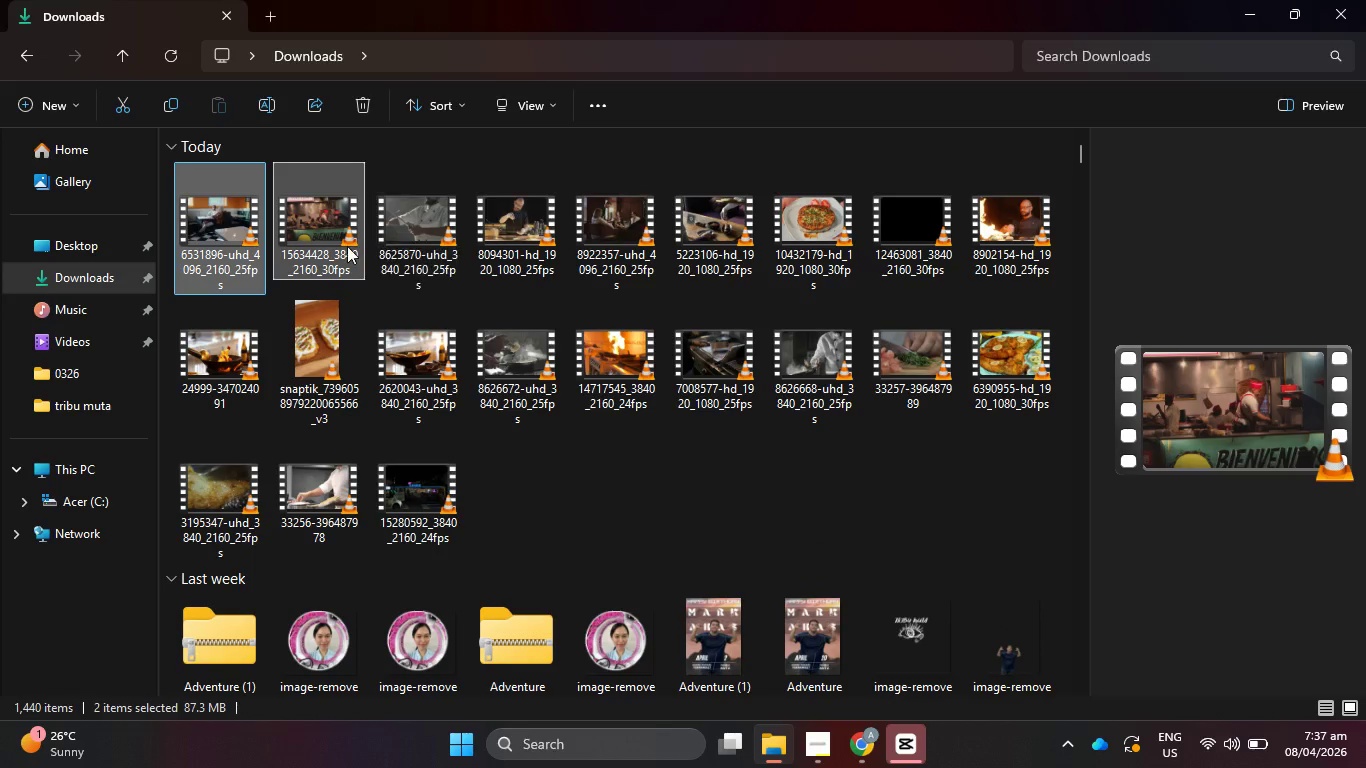 
key(Control+ControlLeft)
 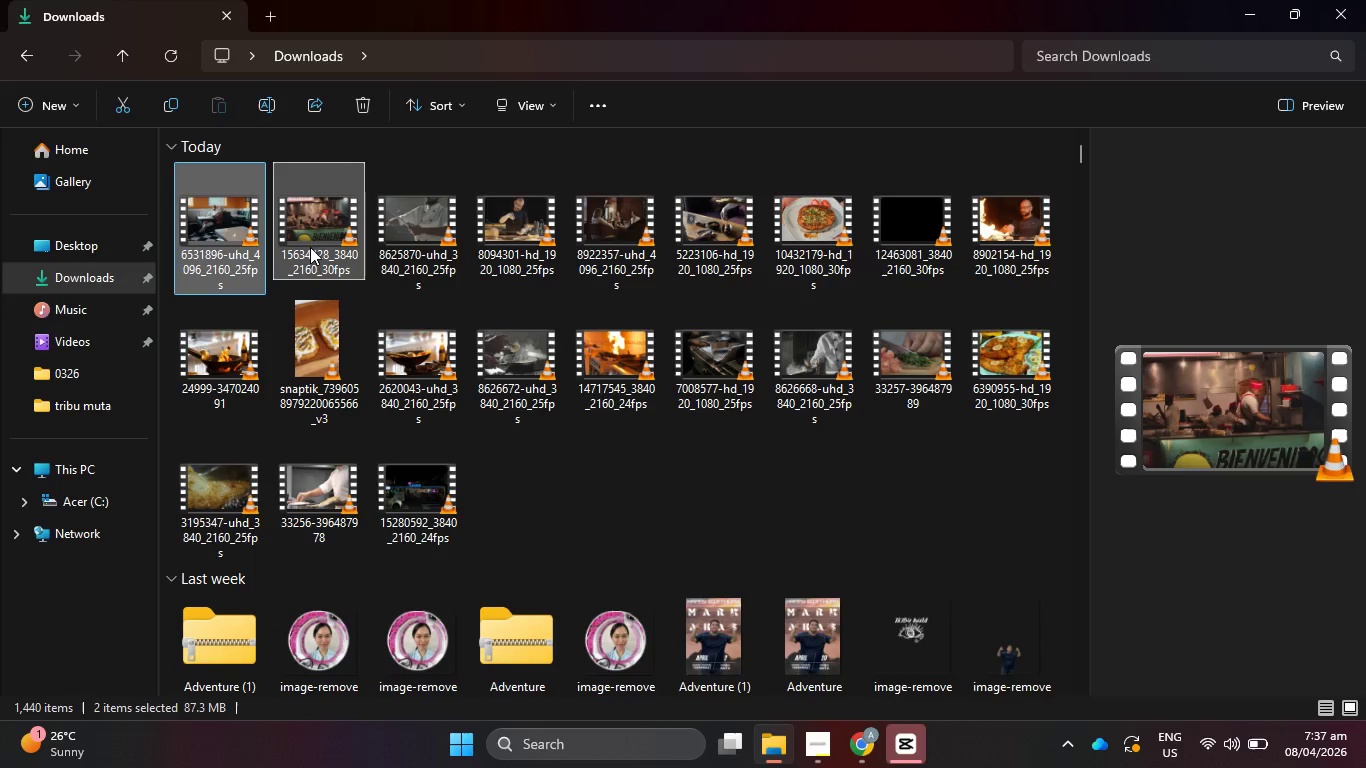 
left_click_drag(start_coordinate=[310, 246], to_coordinate=[731, 607])
 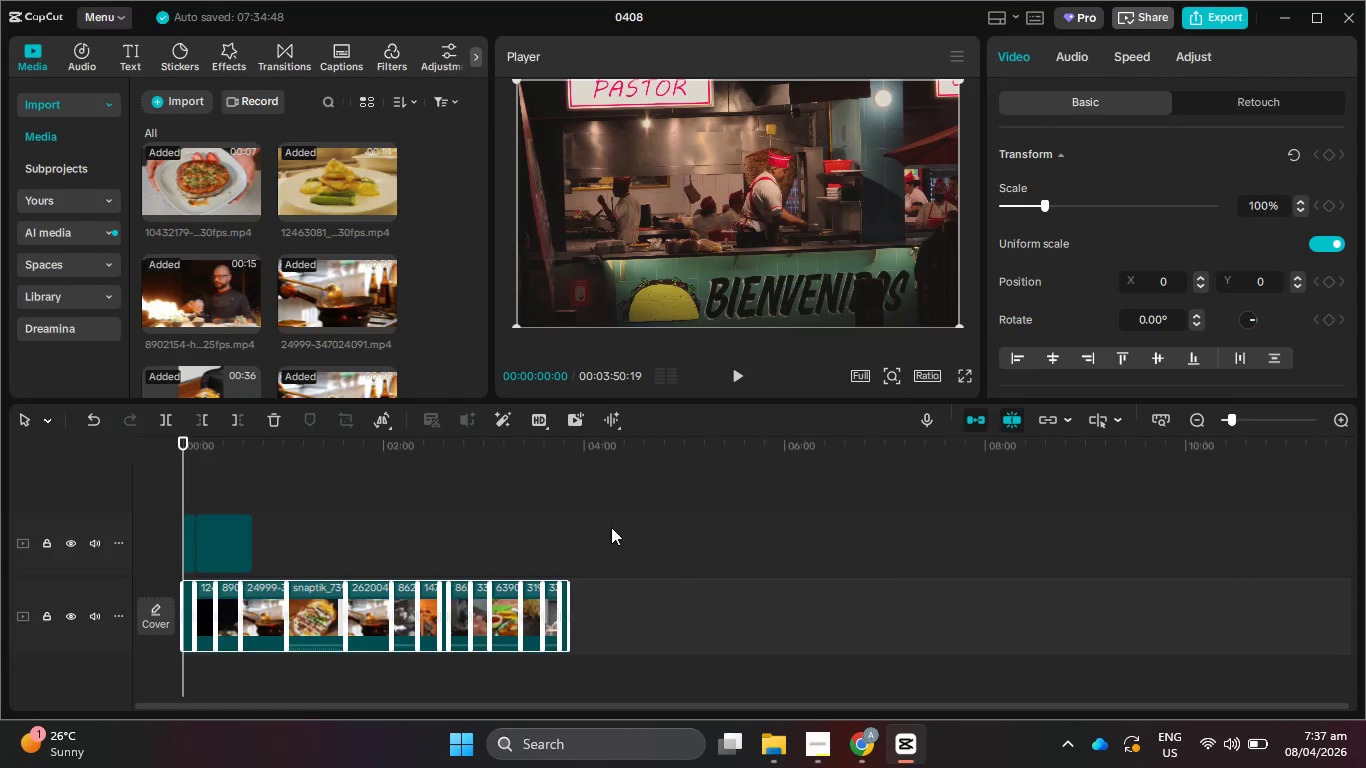 
scroll: coordinate [343, 278], scroll_direction: down, amount: 2.0
 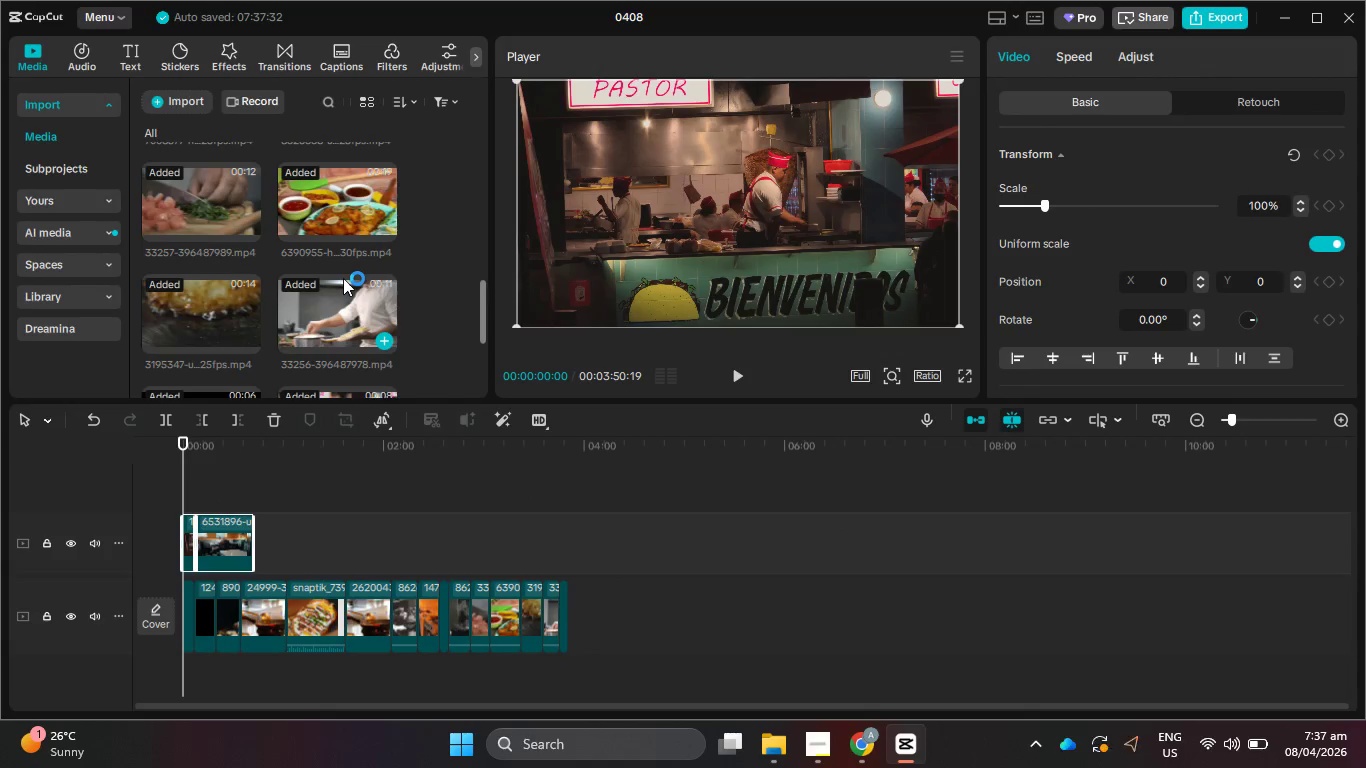 
scroll: coordinate [343, 279], scroll_direction: up, amount: 1.0
 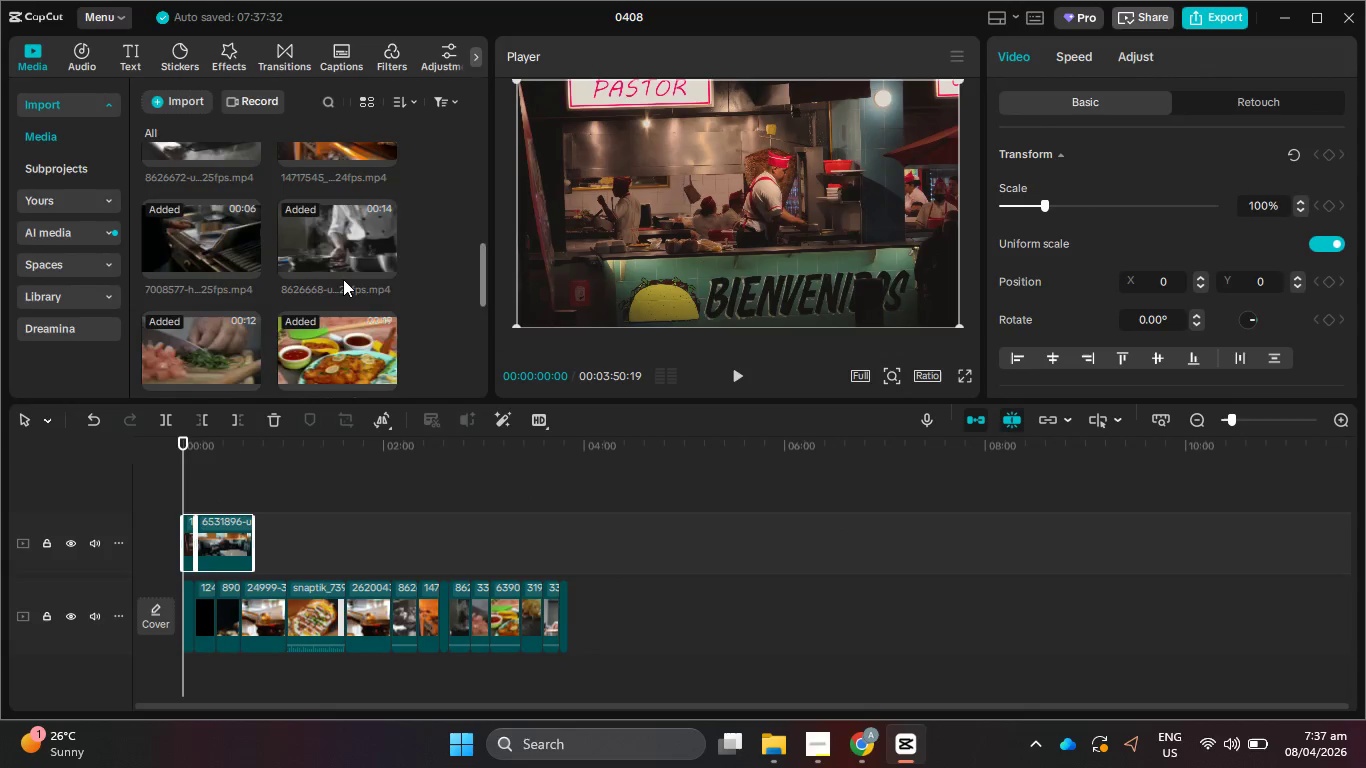 
scroll: coordinate [343, 282], scroll_direction: down, amount: 6.0
 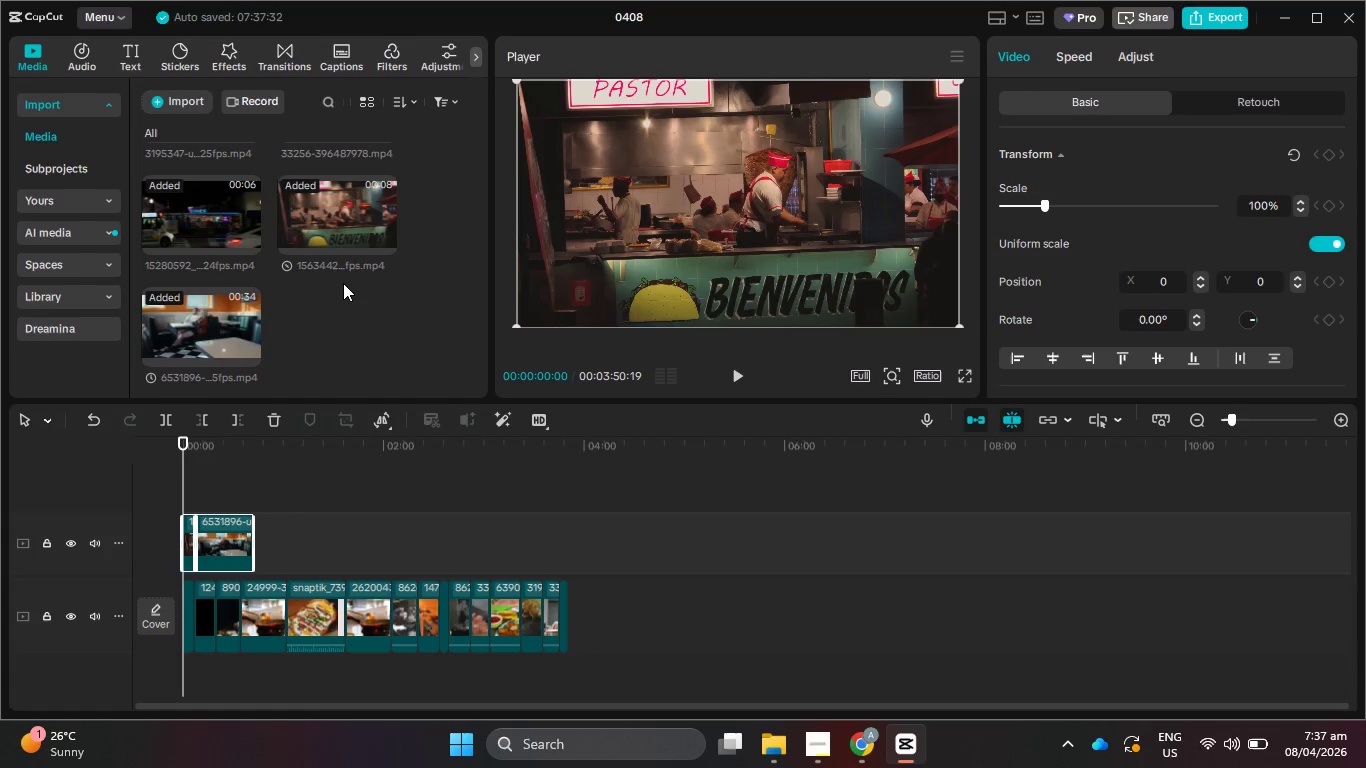 
wait(5.09)
 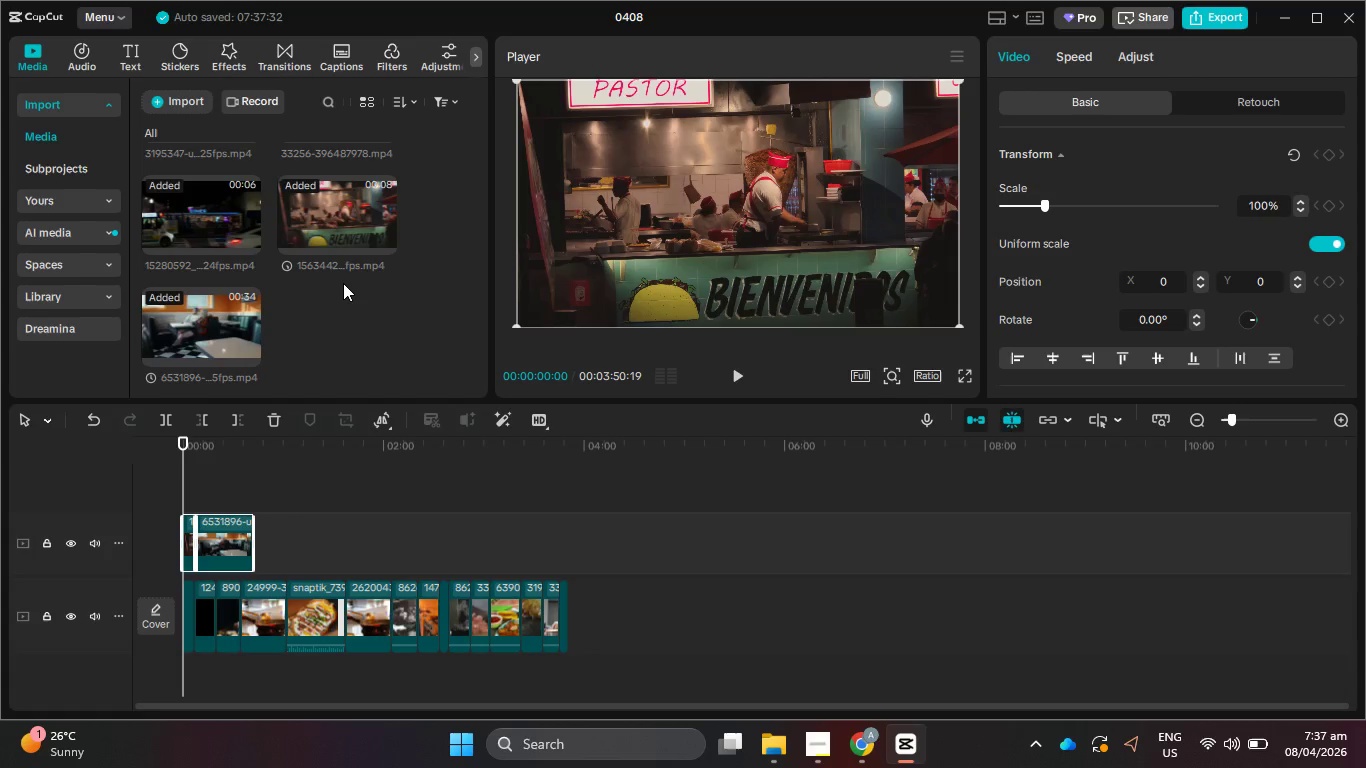 
left_click_drag(start_coordinate=[238, 537], to_coordinate=[164, 623])
 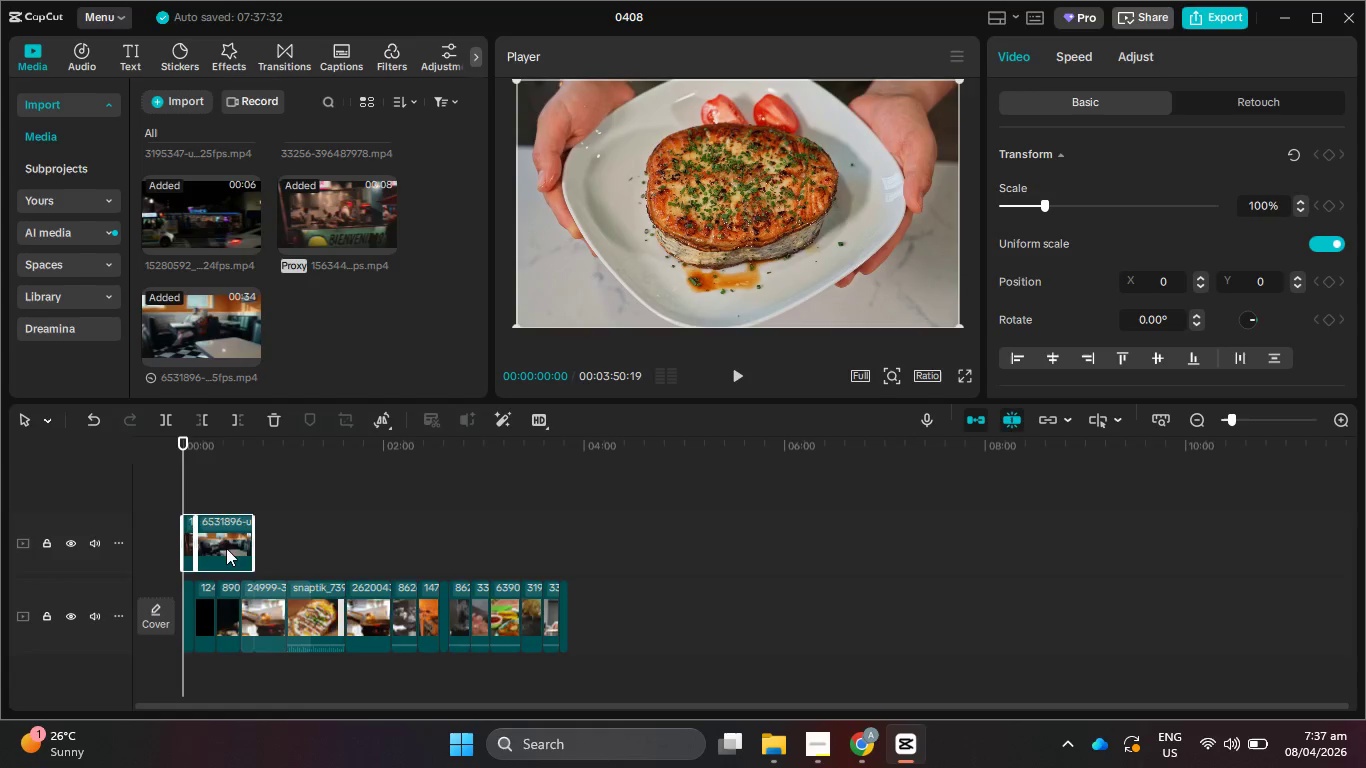 
left_click_drag(start_coordinate=[230, 540], to_coordinate=[678, 605])
 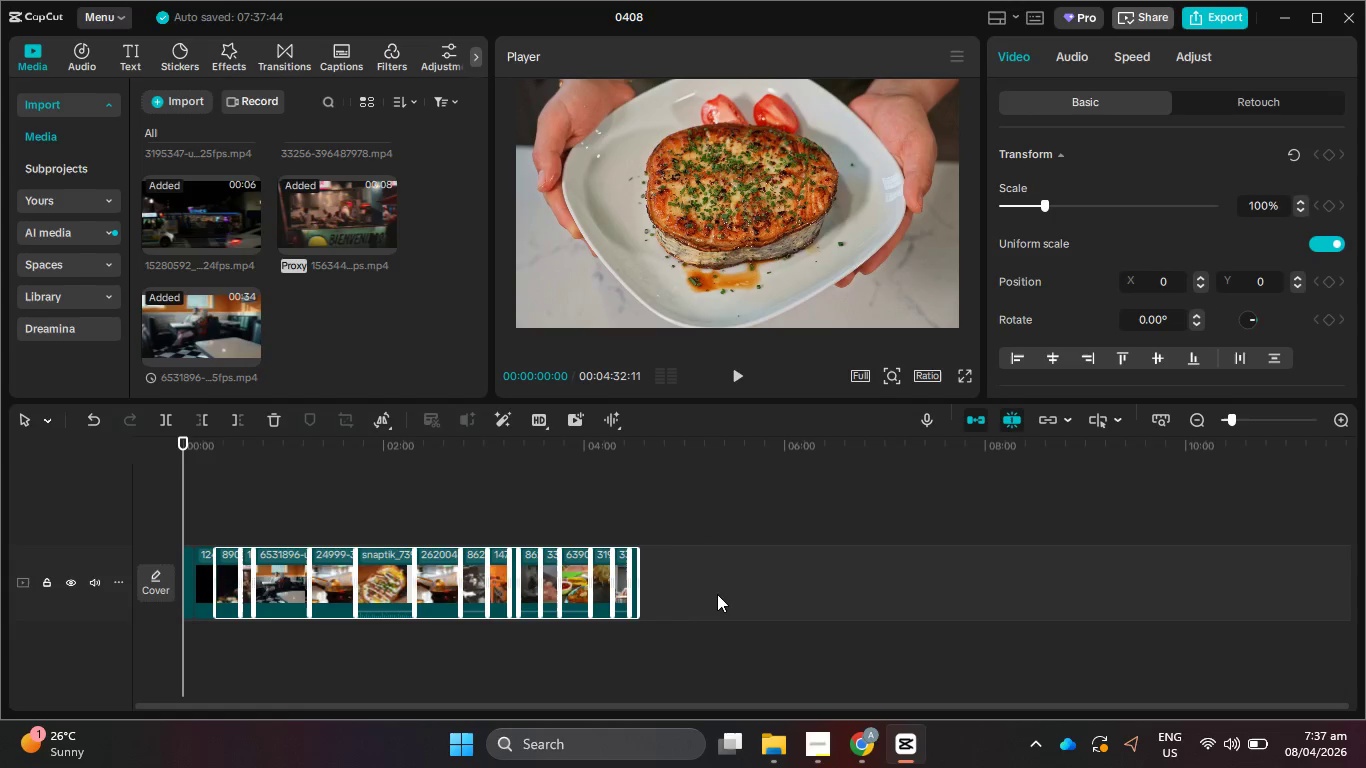 
left_click([717, 594])
 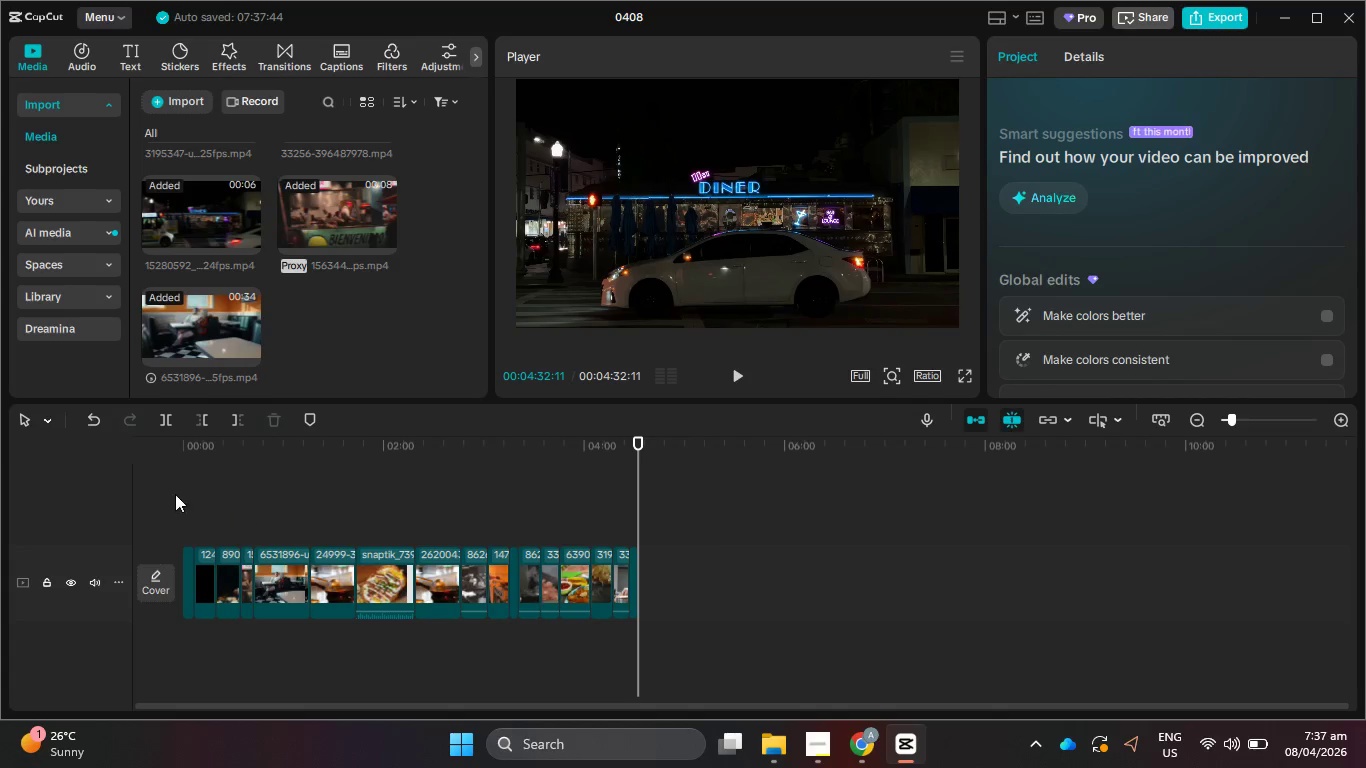 
left_click_drag(start_coordinate=[235, 448], to_coordinate=[234, 453])
 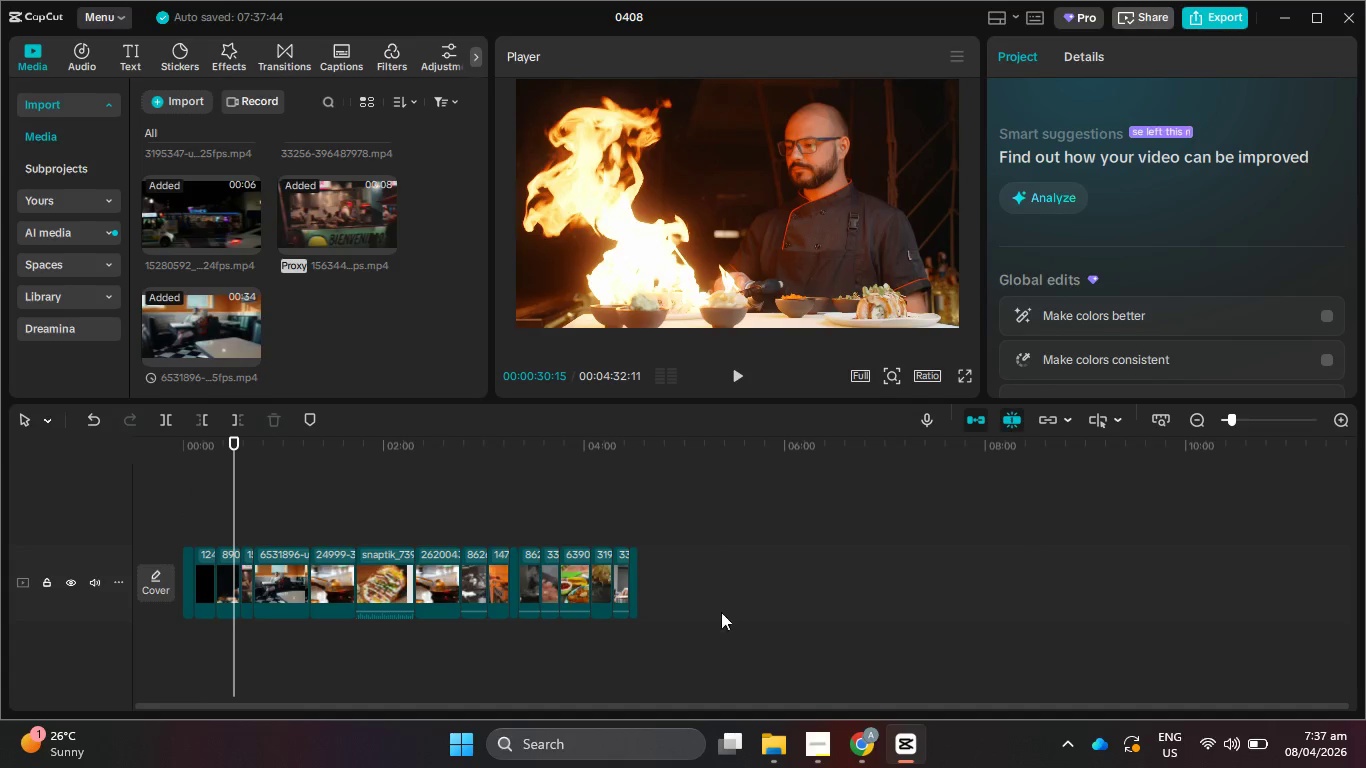 
left_click_drag(start_coordinate=[721, 602], to_coordinate=[177, 489])
 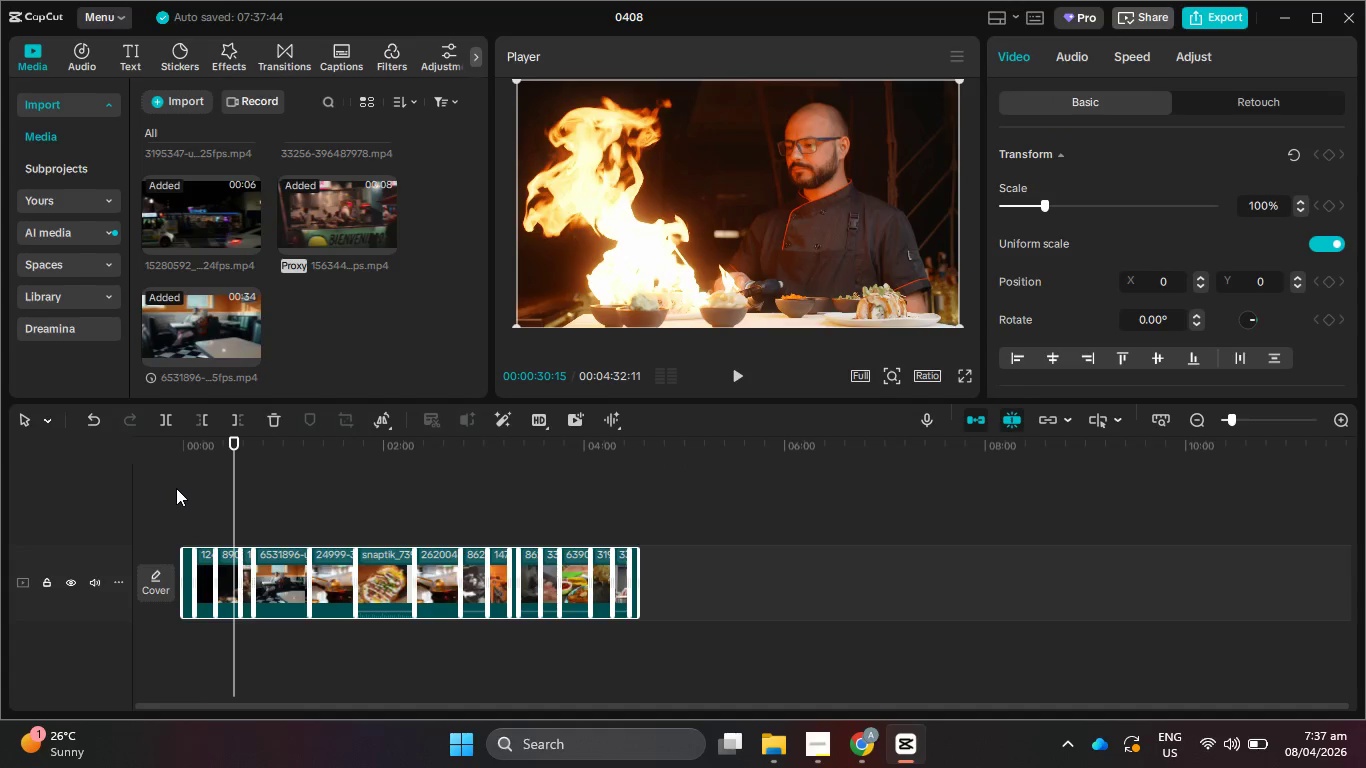 
key(Delete)
 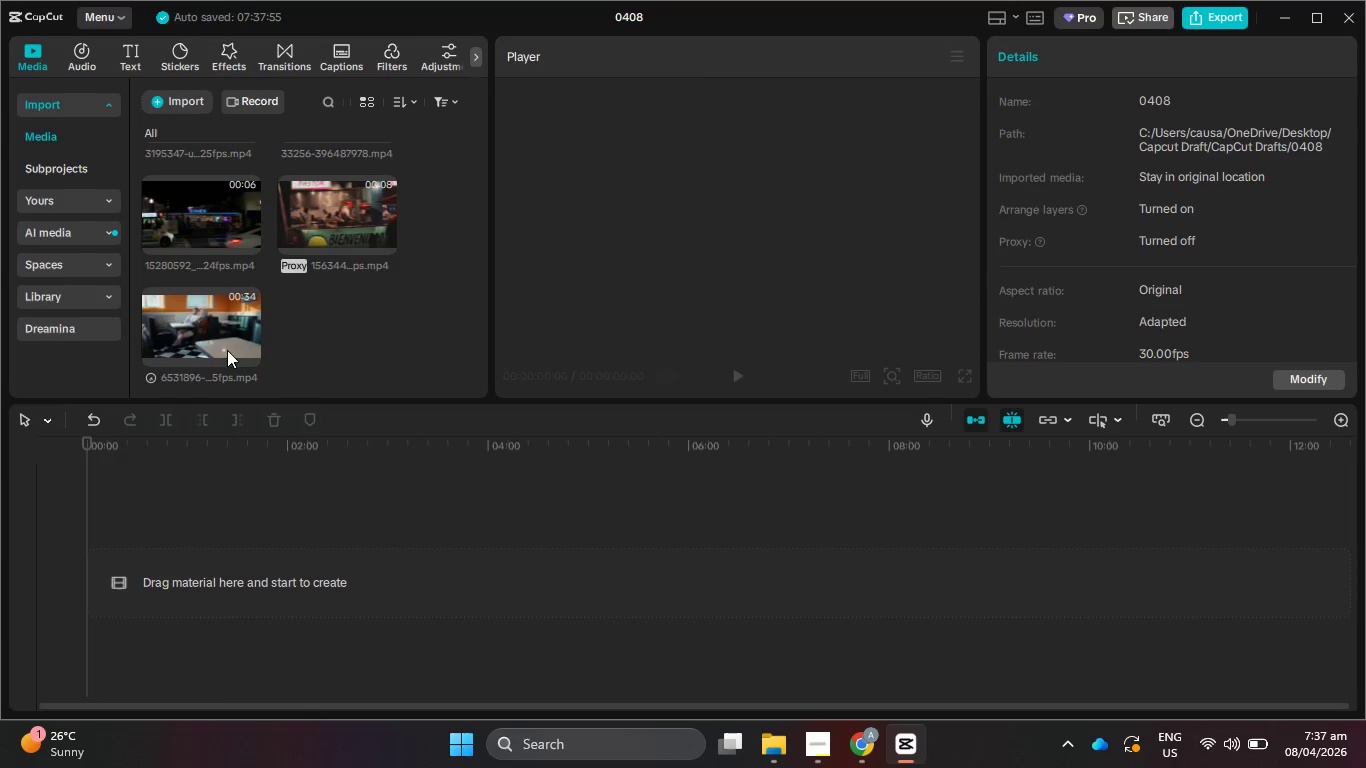 
scroll: coordinate [292, 356], scroll_direction: up, amount: 12.0
 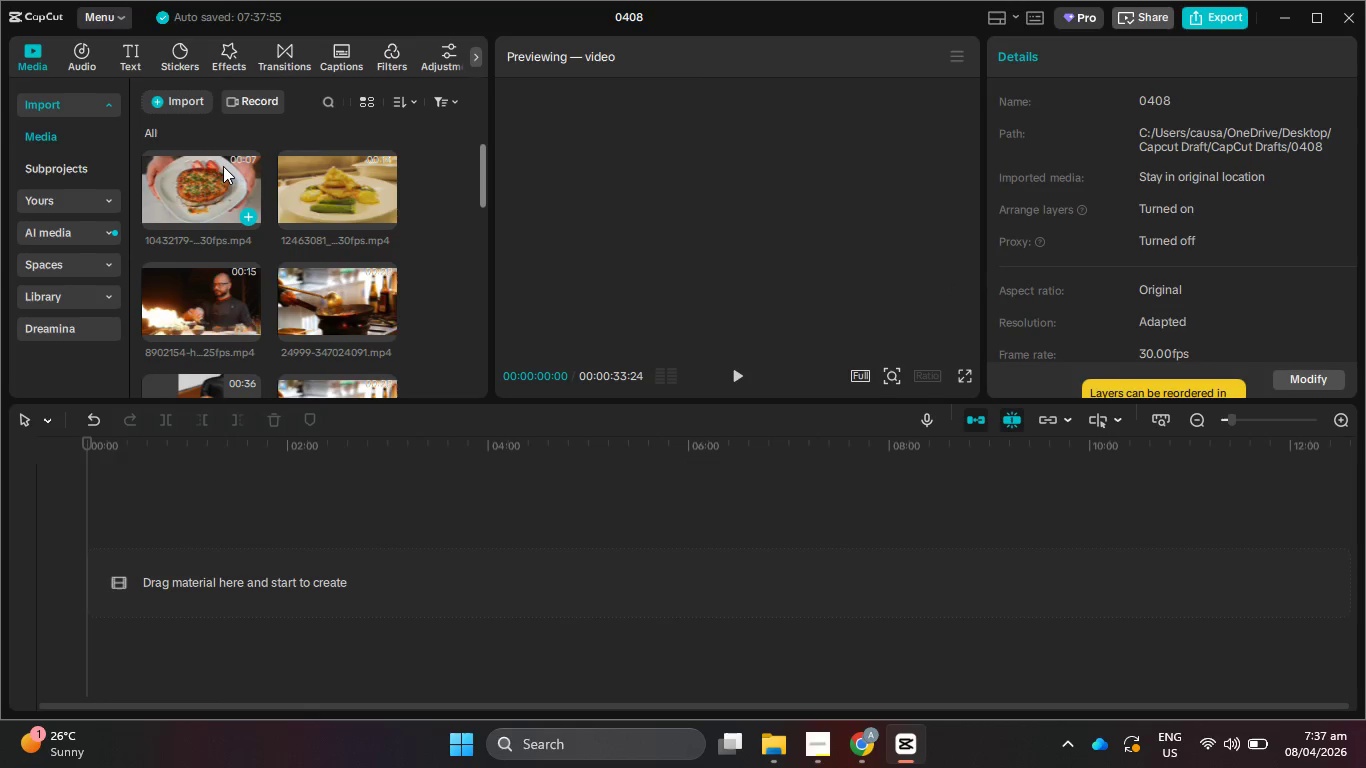 
hold_key(key=ShiftLeft, duration=1.09)
left_click([221, 172])
 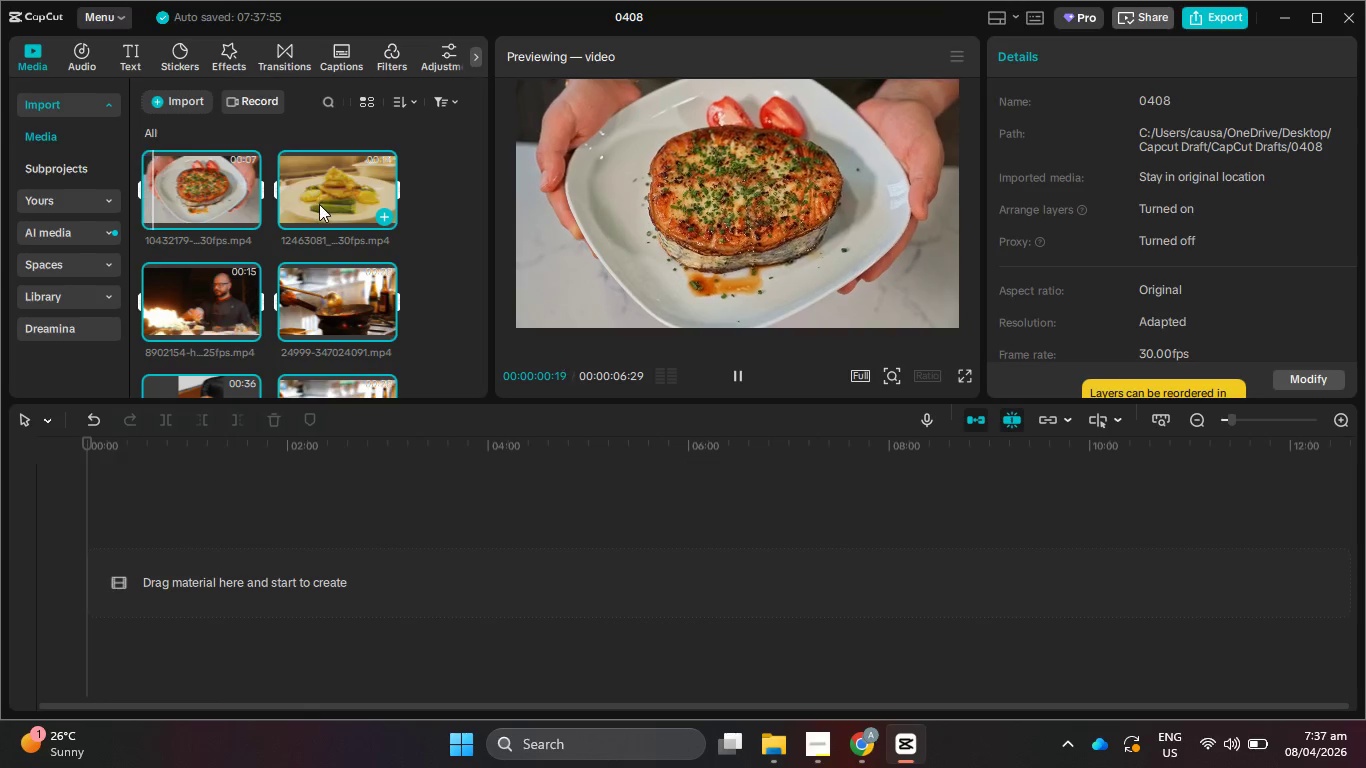 
scroll: coordinate [222, 165], scroll_direction: up, amount: 5.0
 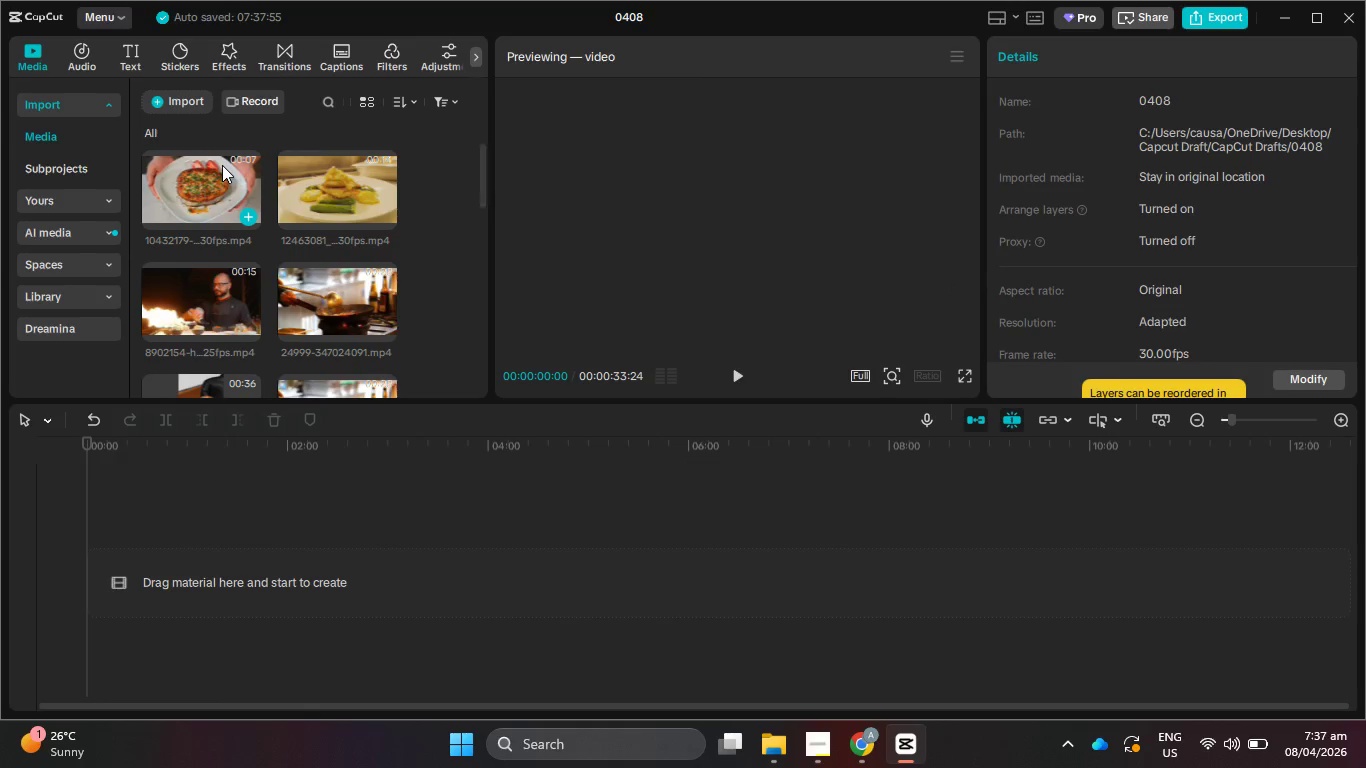 
key(Delete)
 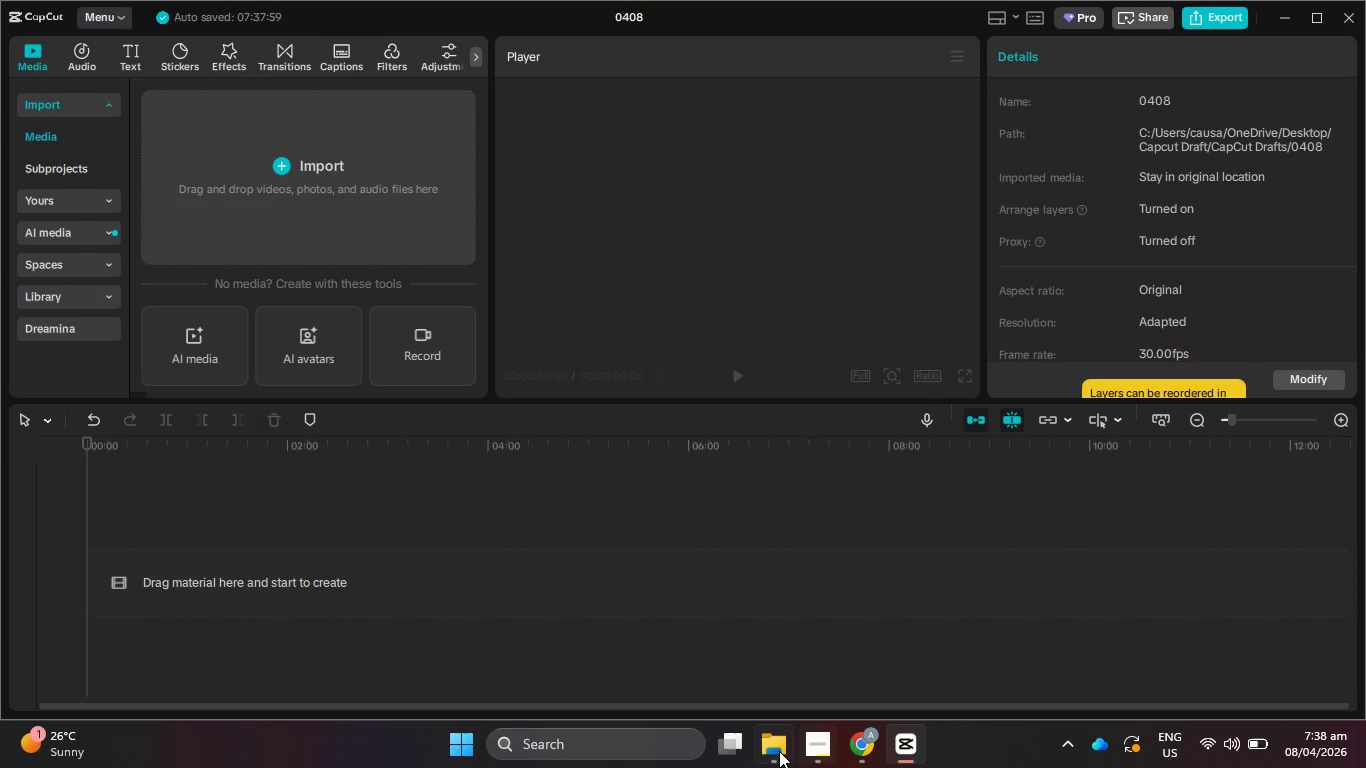 
left_click([777, 752])
 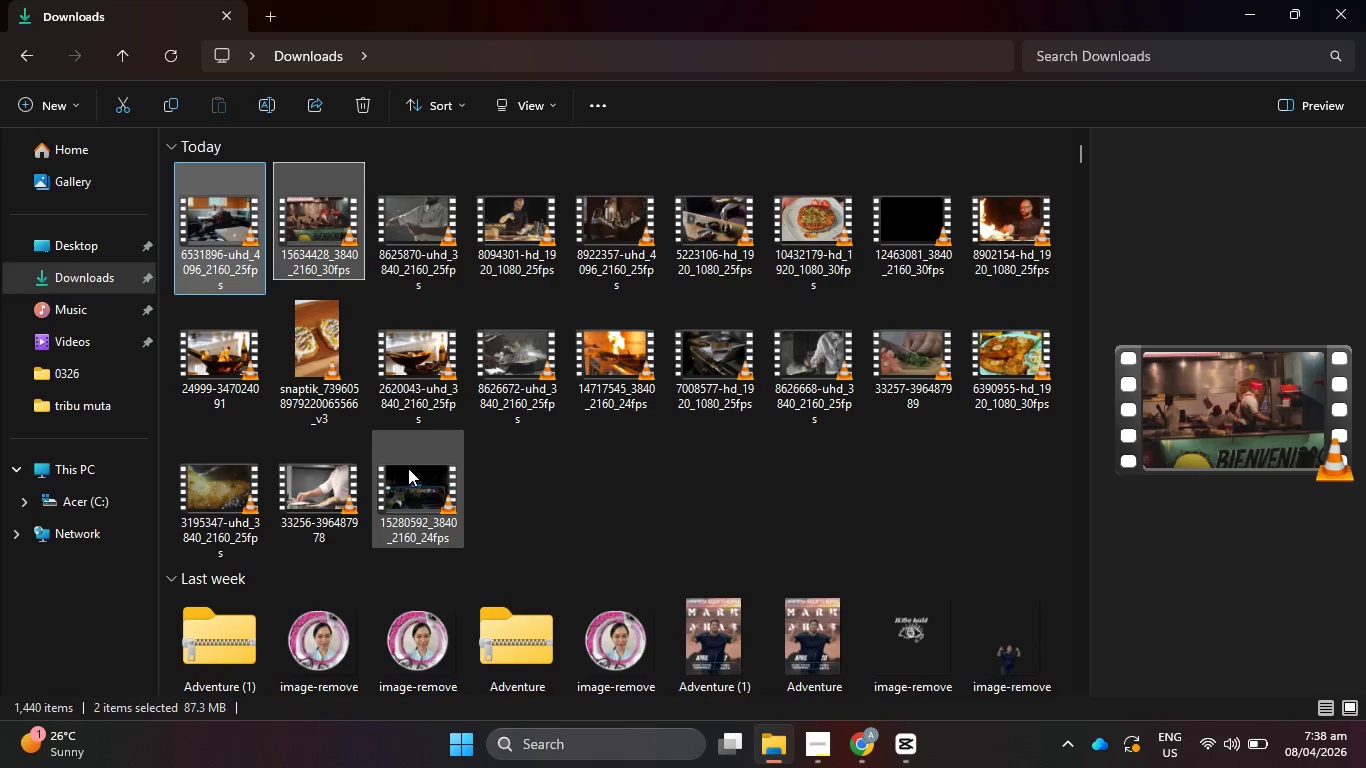 
hold_key(key=ShiftLeft, duration=0.67)
left_click([428, 491])
 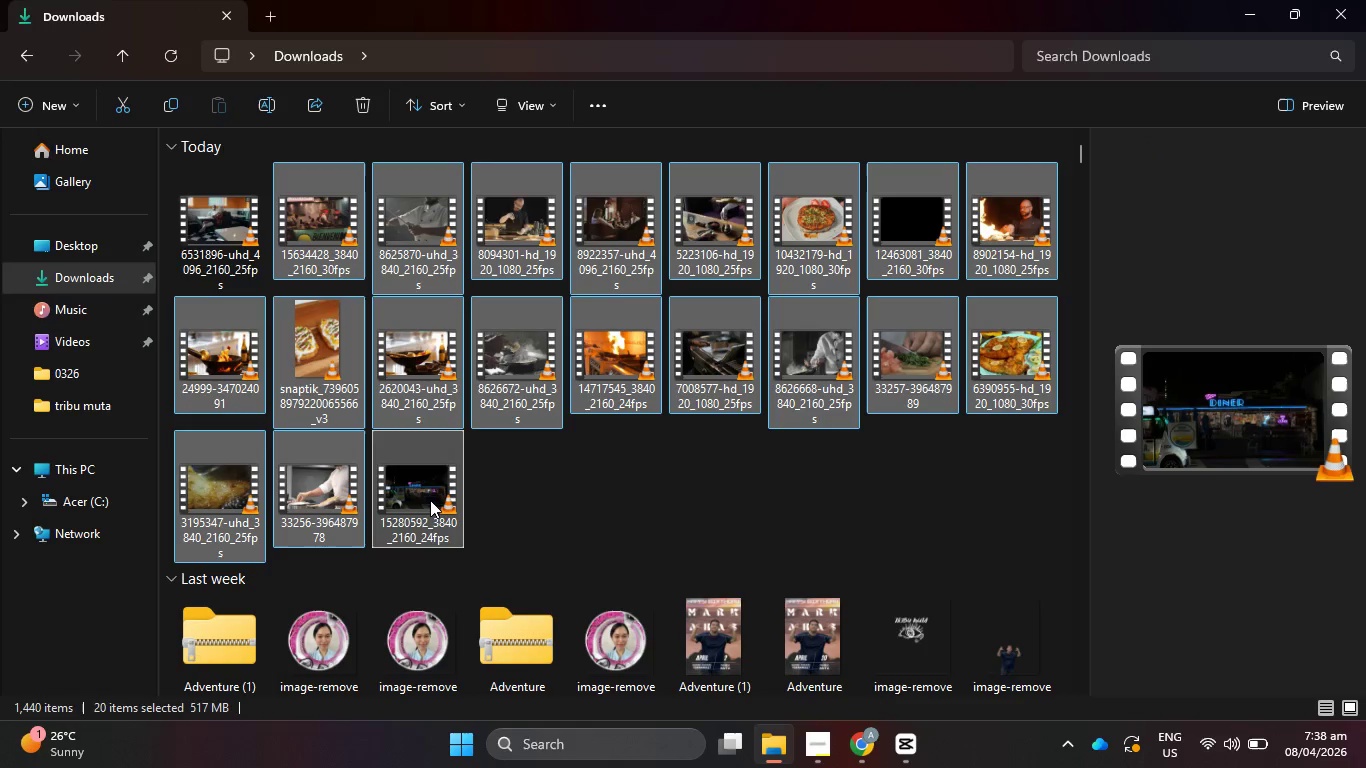 
hold_key(key=ControlLeft, duration=0.55)
left_click([222, 235])
 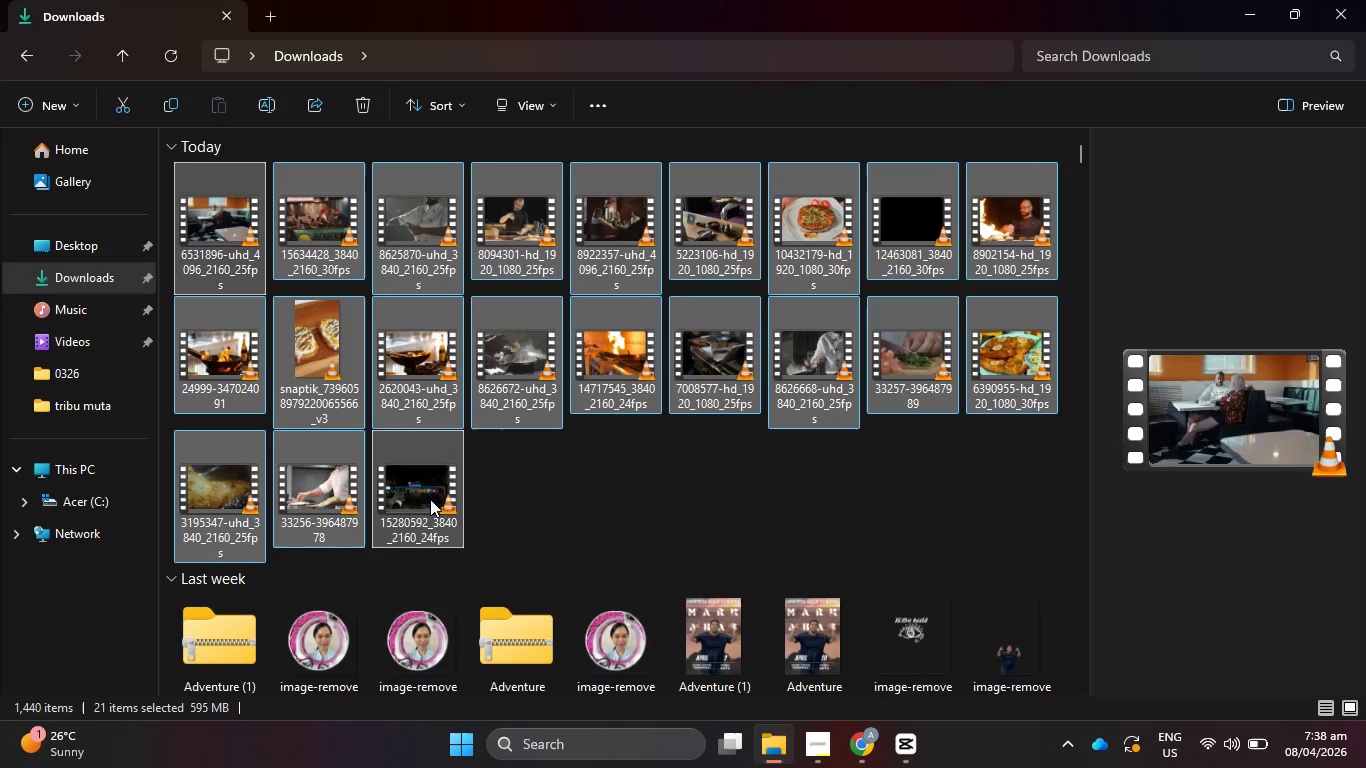 
left_click_drag(start_coordinate=[408, 497], to_coordinate=[333, 208])
 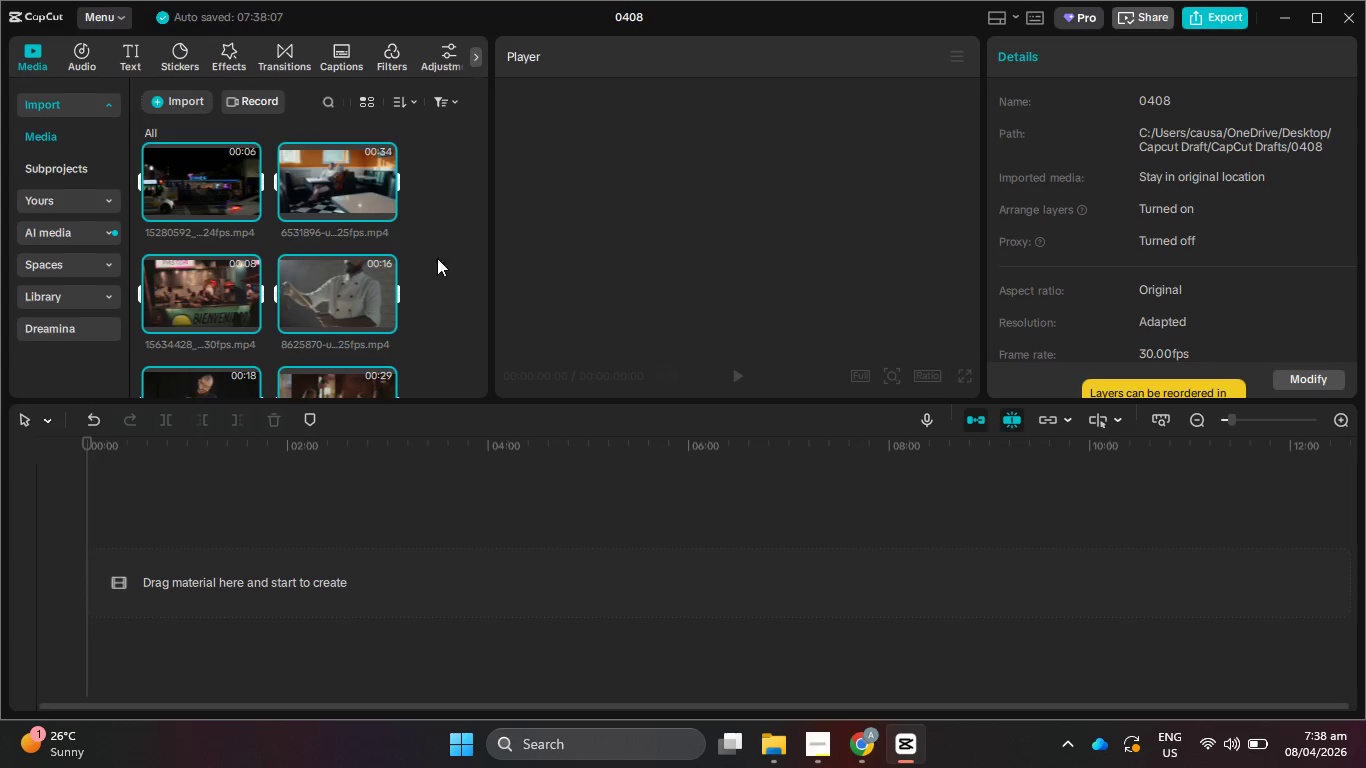 
left_click([455, 267])
 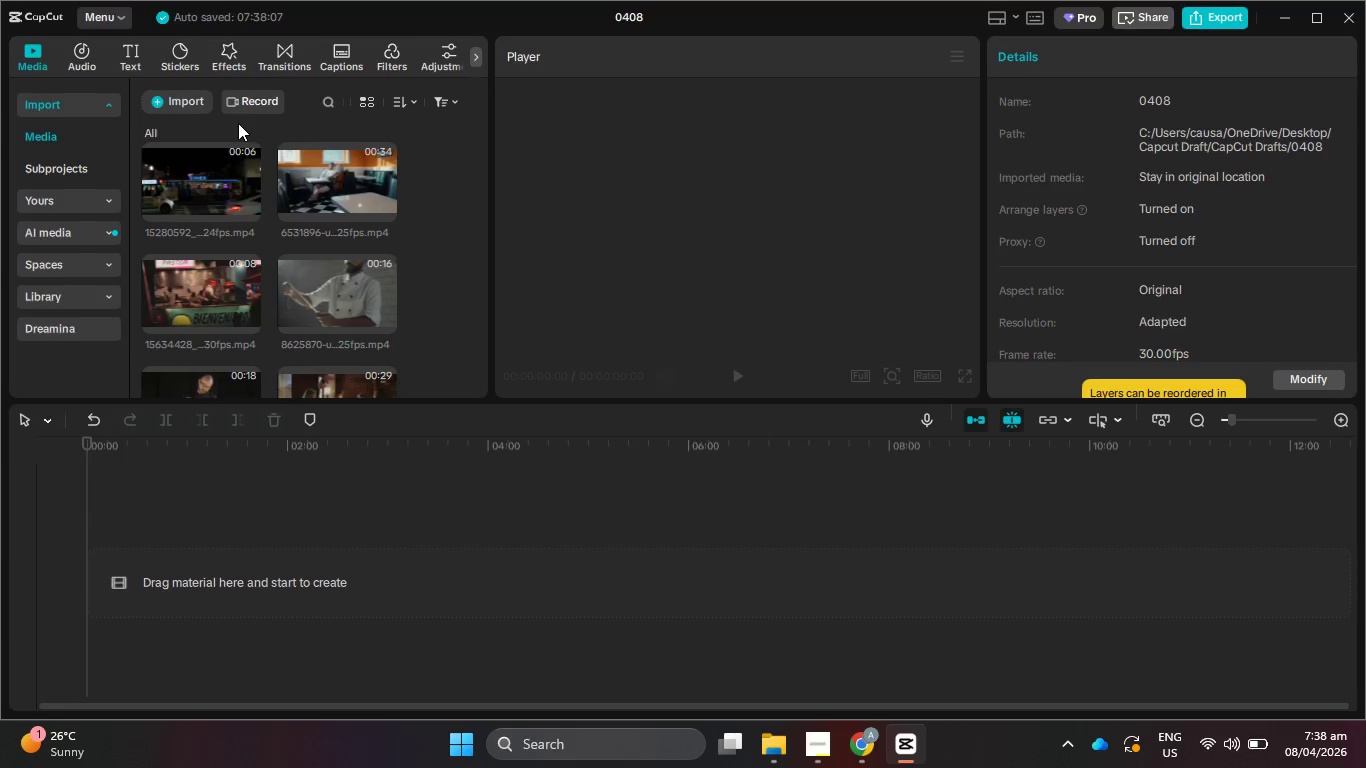 
left_click_drag(start_coordinate=[214, 181], to_coordinate=[172, 561])
 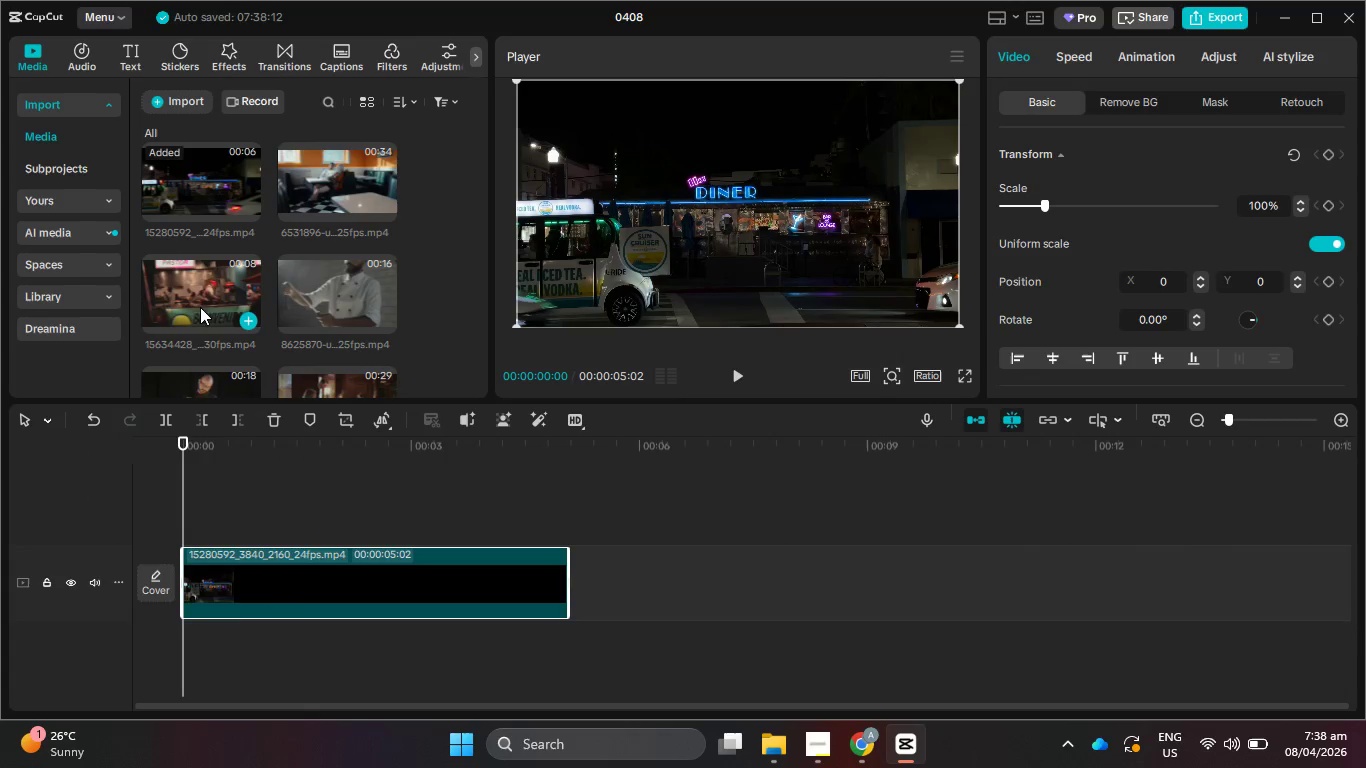 
left_click_drag(start_coordinate=[202, 295], to_coordinate=[569, 566])
 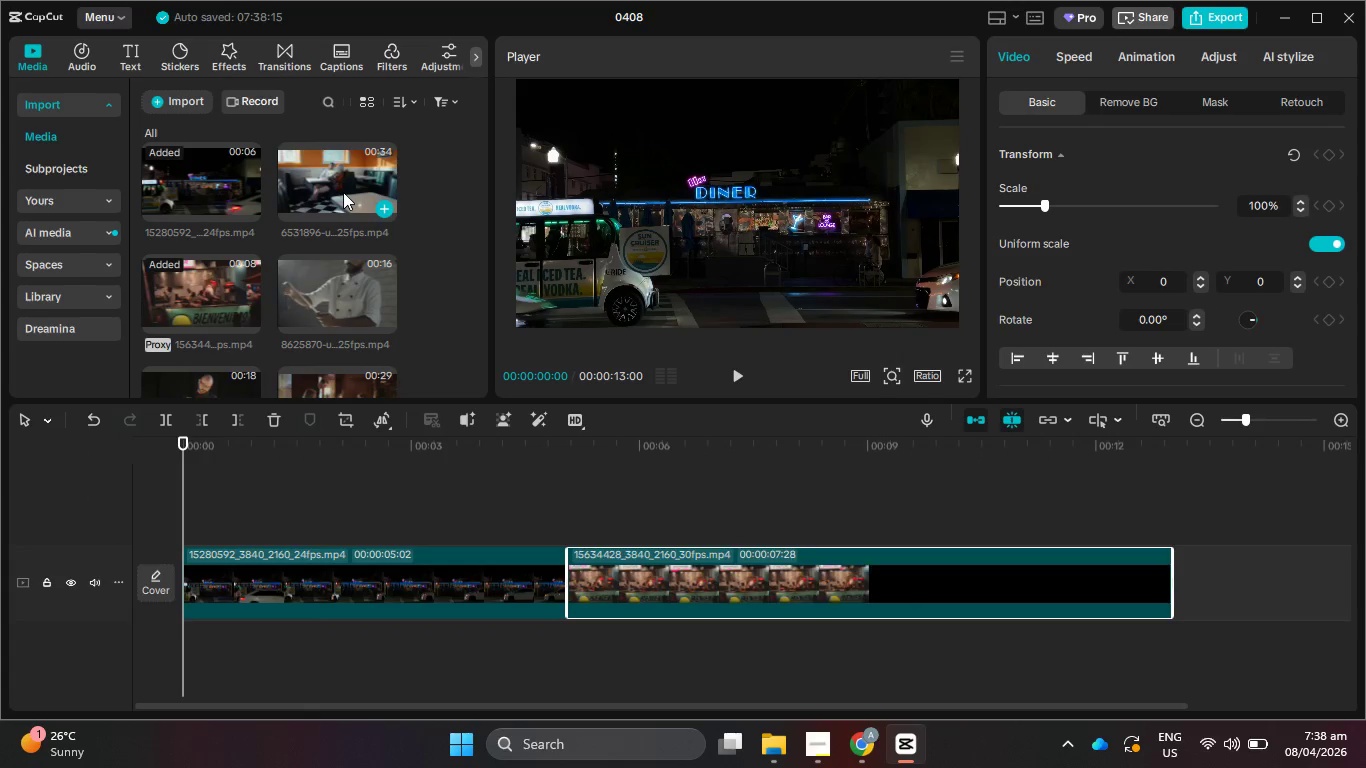 
left_click_drag(start_coordinate=[328, 179], to_coordinate=[1176, 570])
 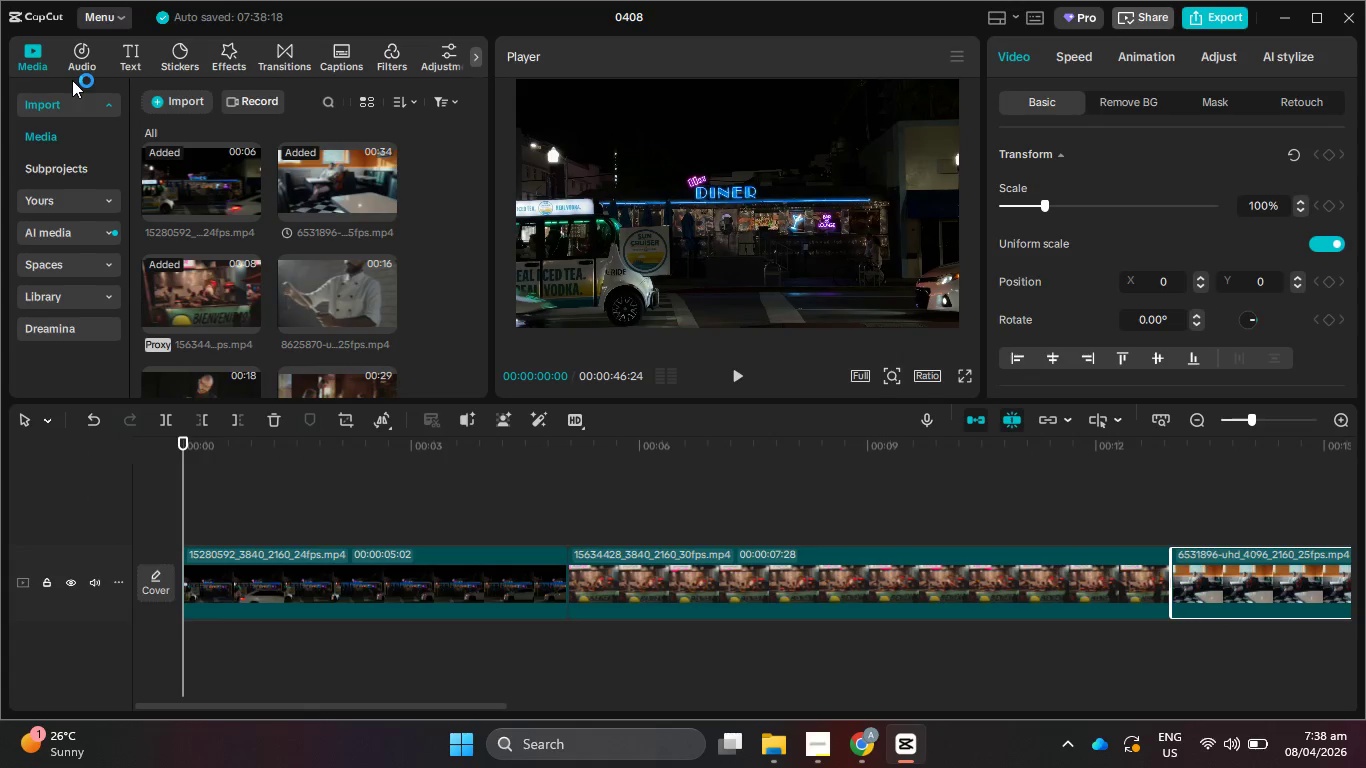 
left_click([84, 62])
 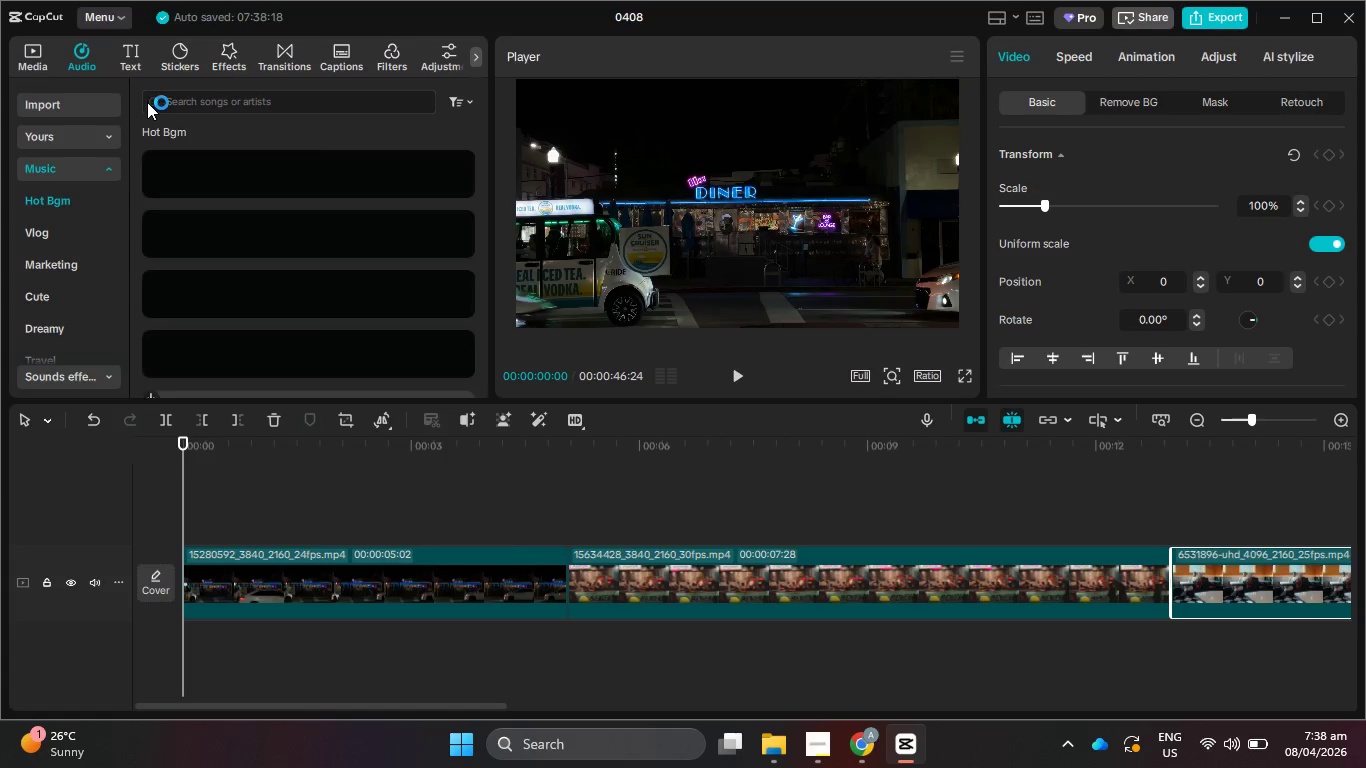 
left_click([193, 99])
 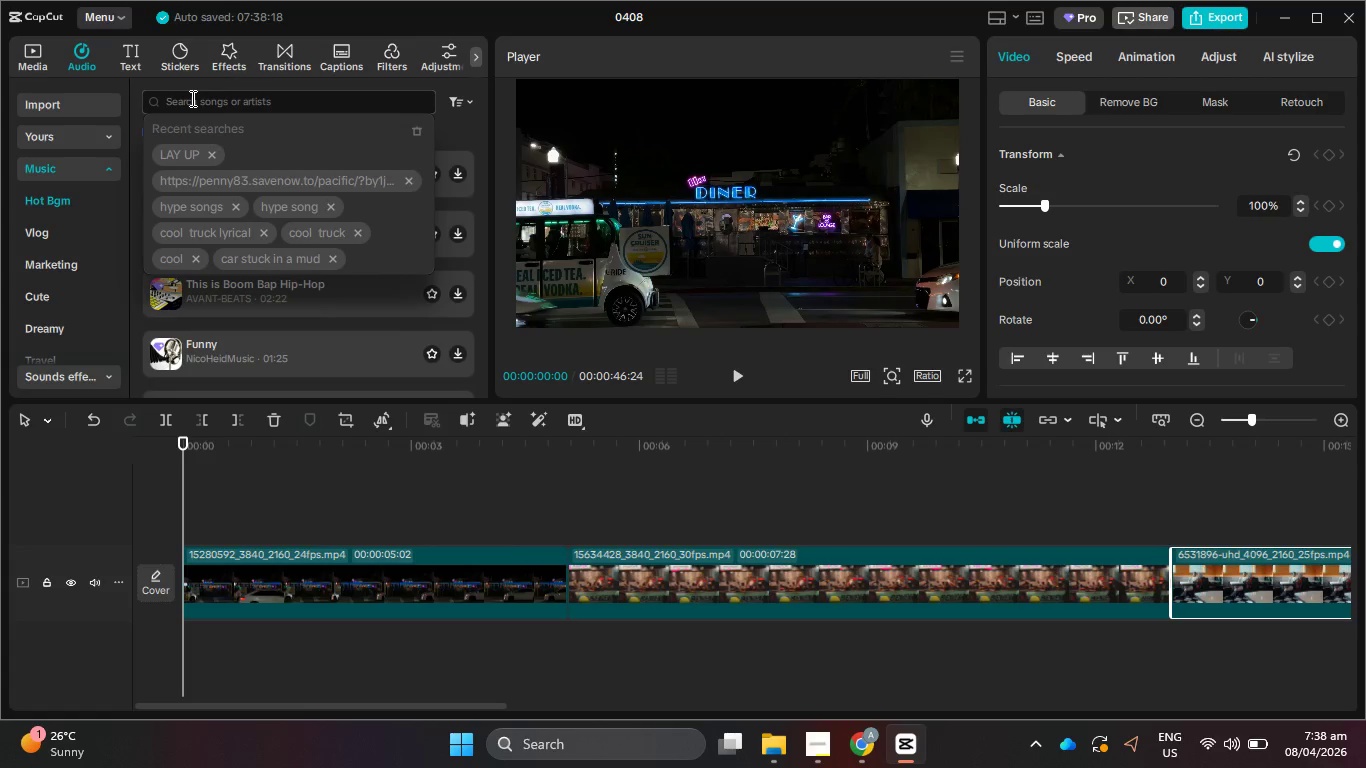 
type(classic fine diner restaurat)
key(Backspace)
type(nt lofi)
 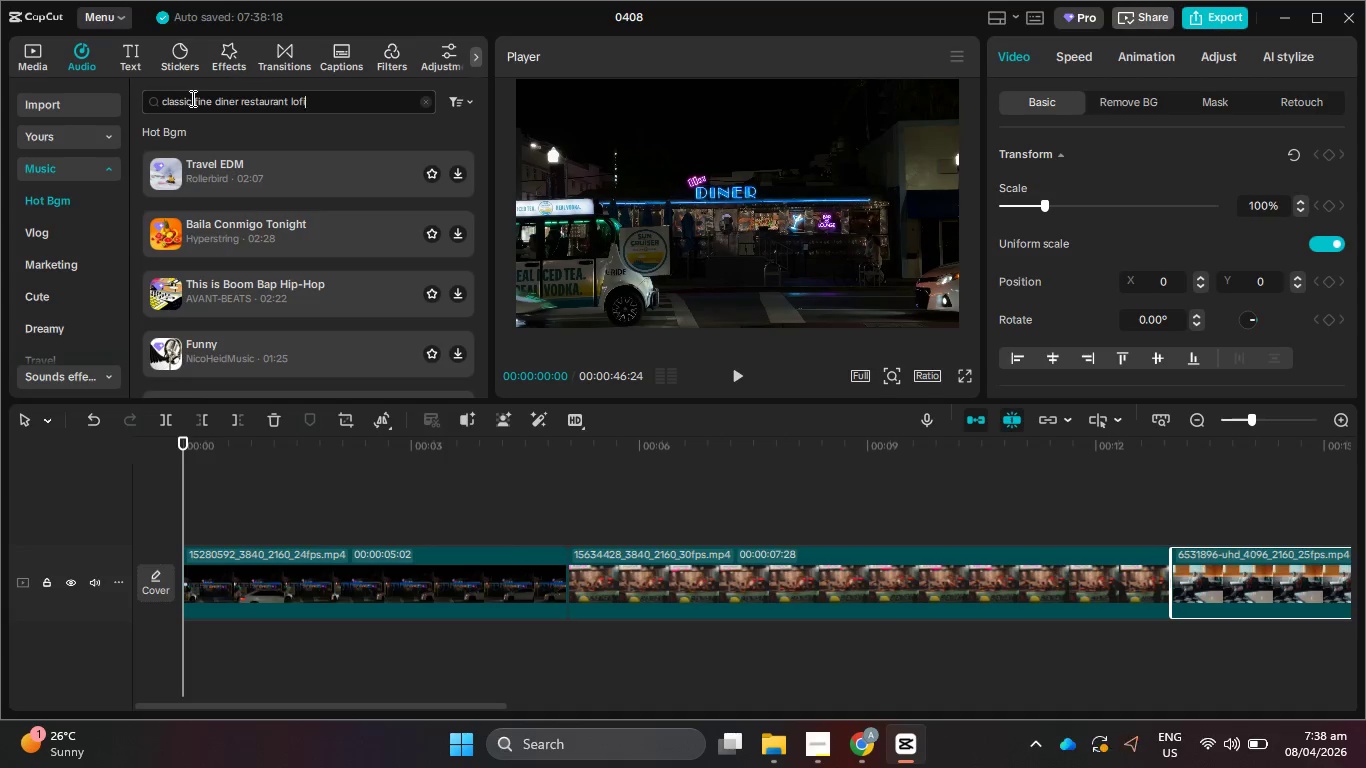 
key(Enter)
 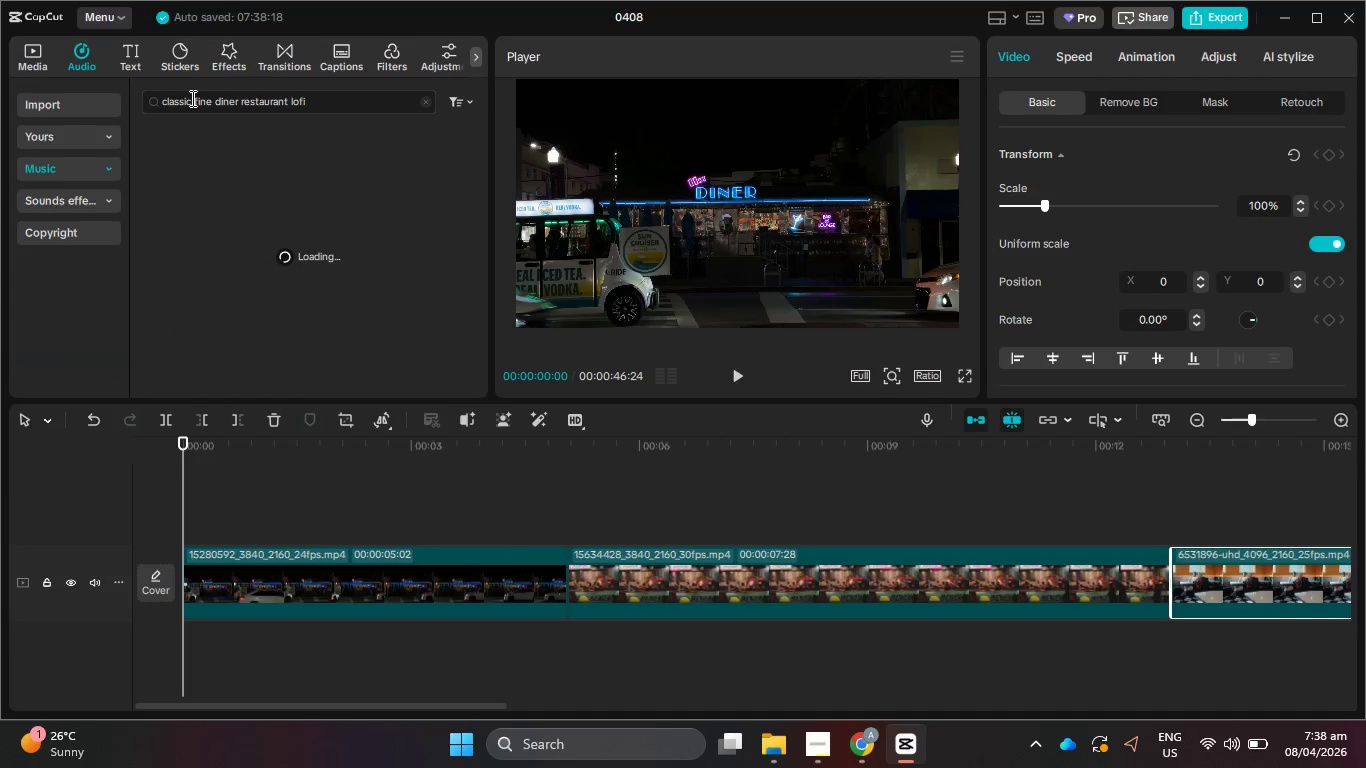 
key(Alt+Tab)
 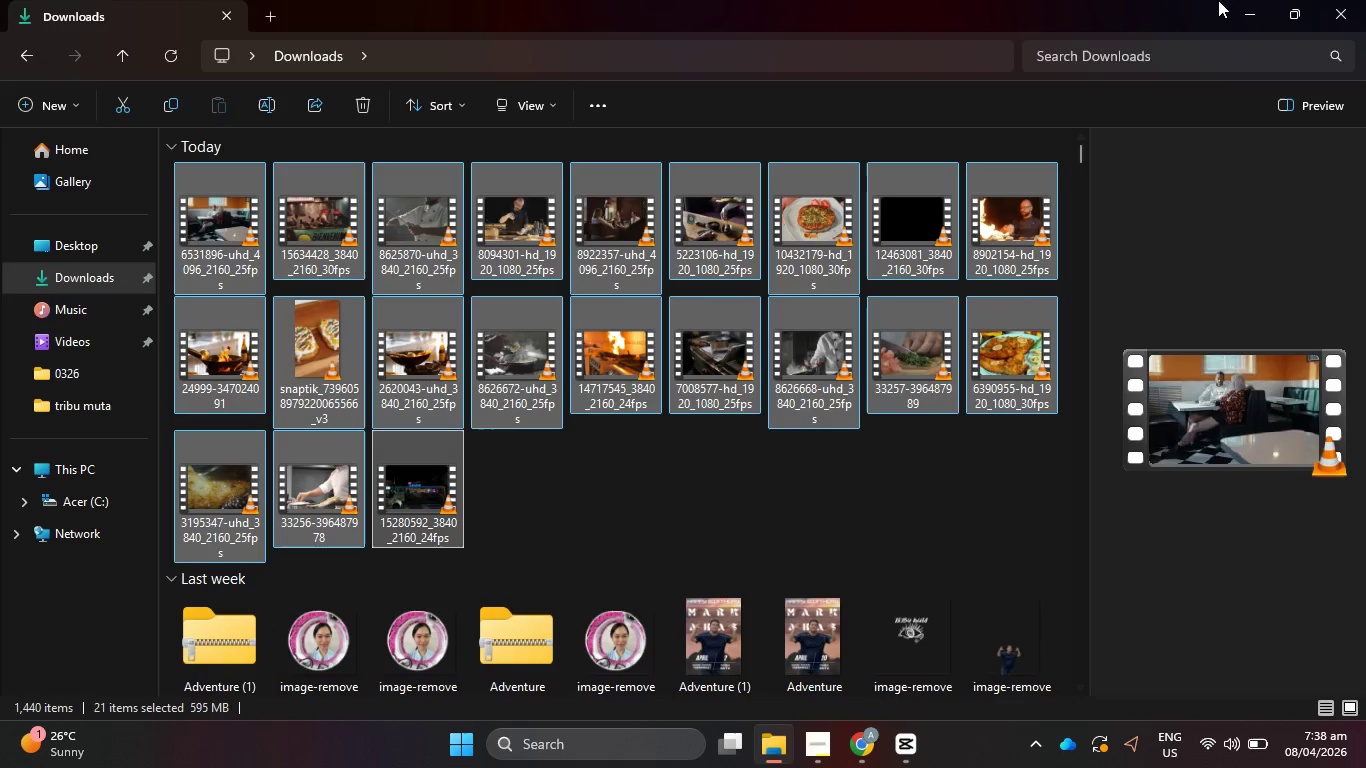 
left_click([1250, 17])
 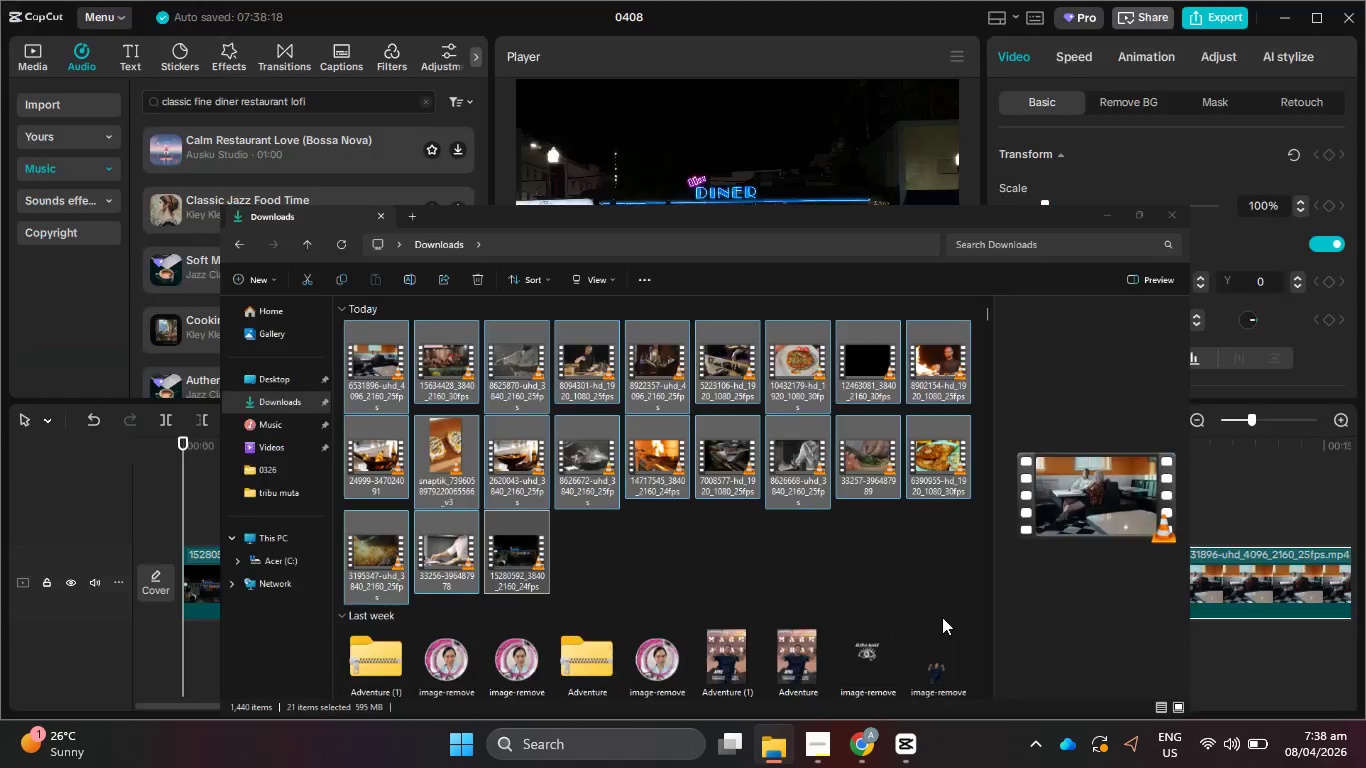 
mouse_move([842, 758])
 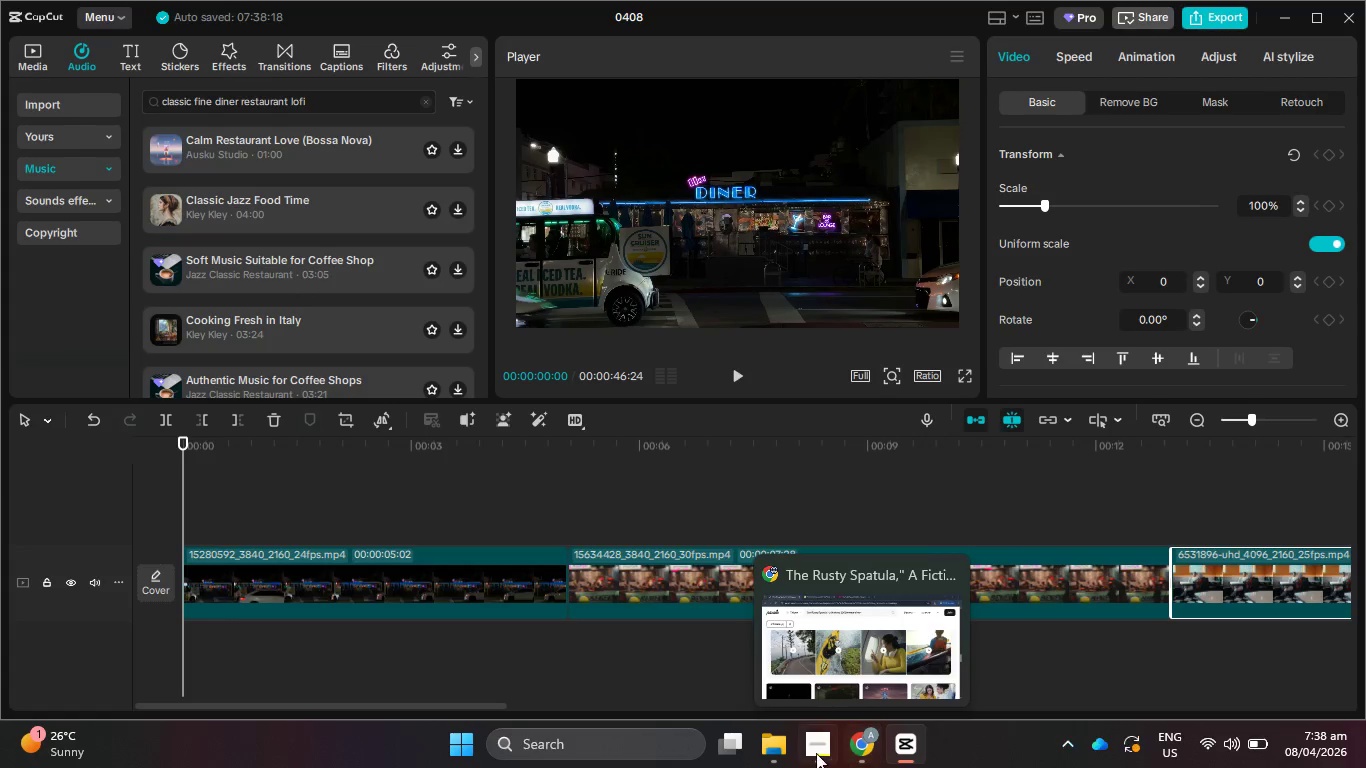 
left_click([814, 752])